 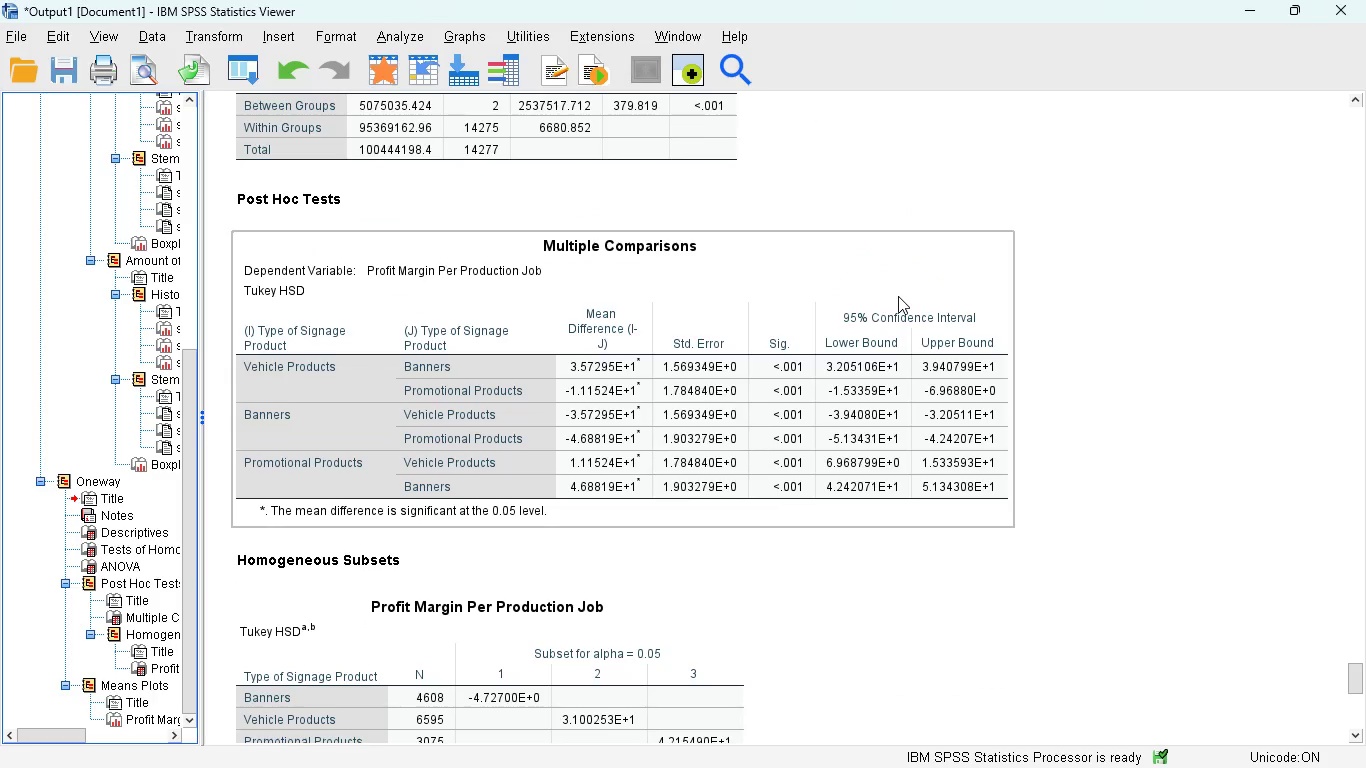 
scroll: coordinate [898, 296], scroll_direction: down, amount: 7.0
 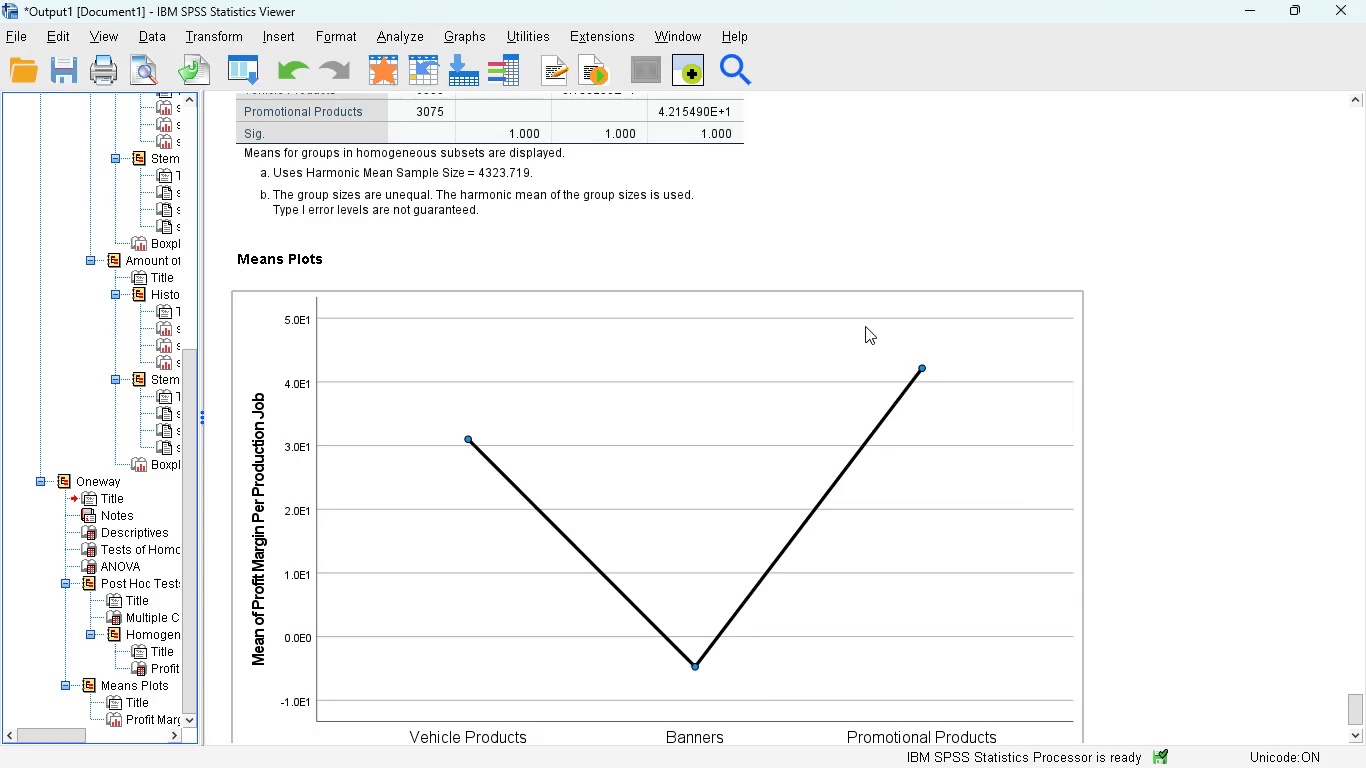 
wait(6.5)
 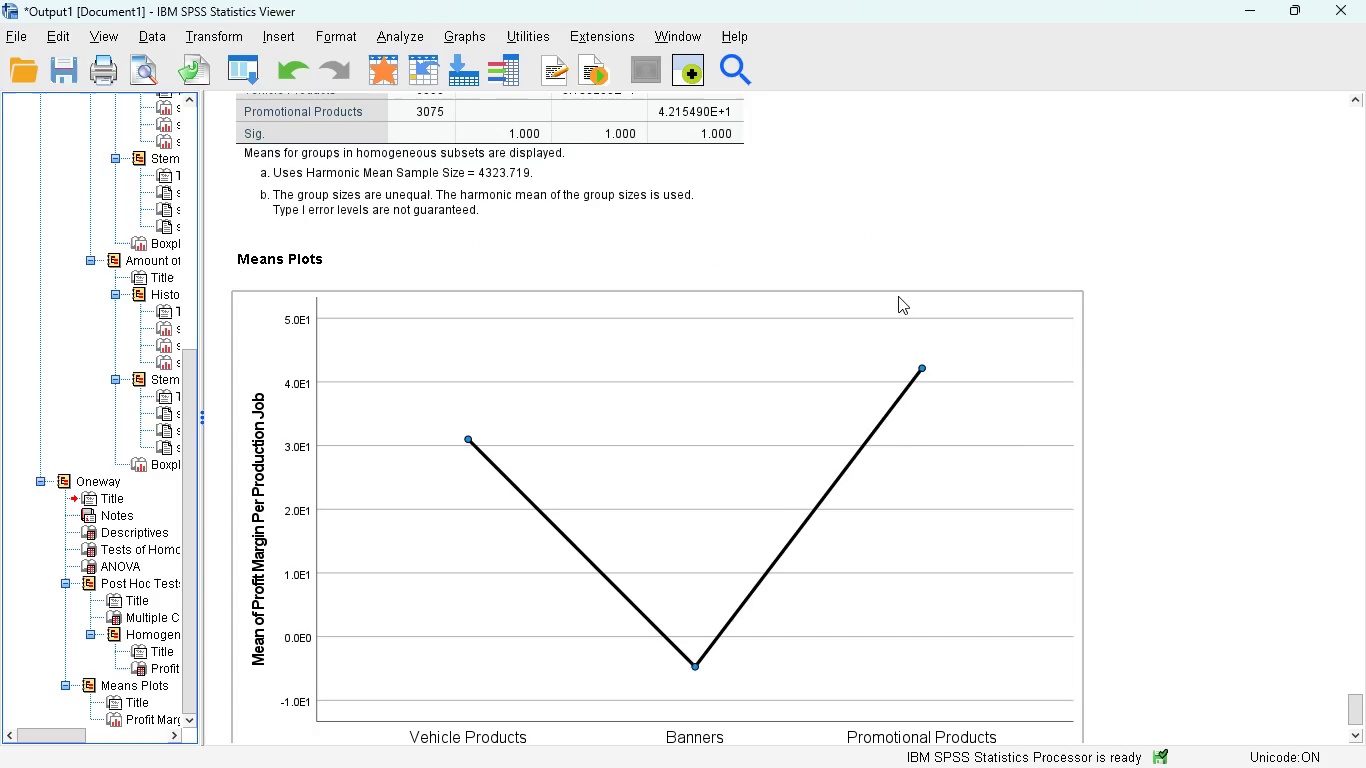 
scroll: coordinate [865, 326], scroll_direction: up, amount: 14.0
 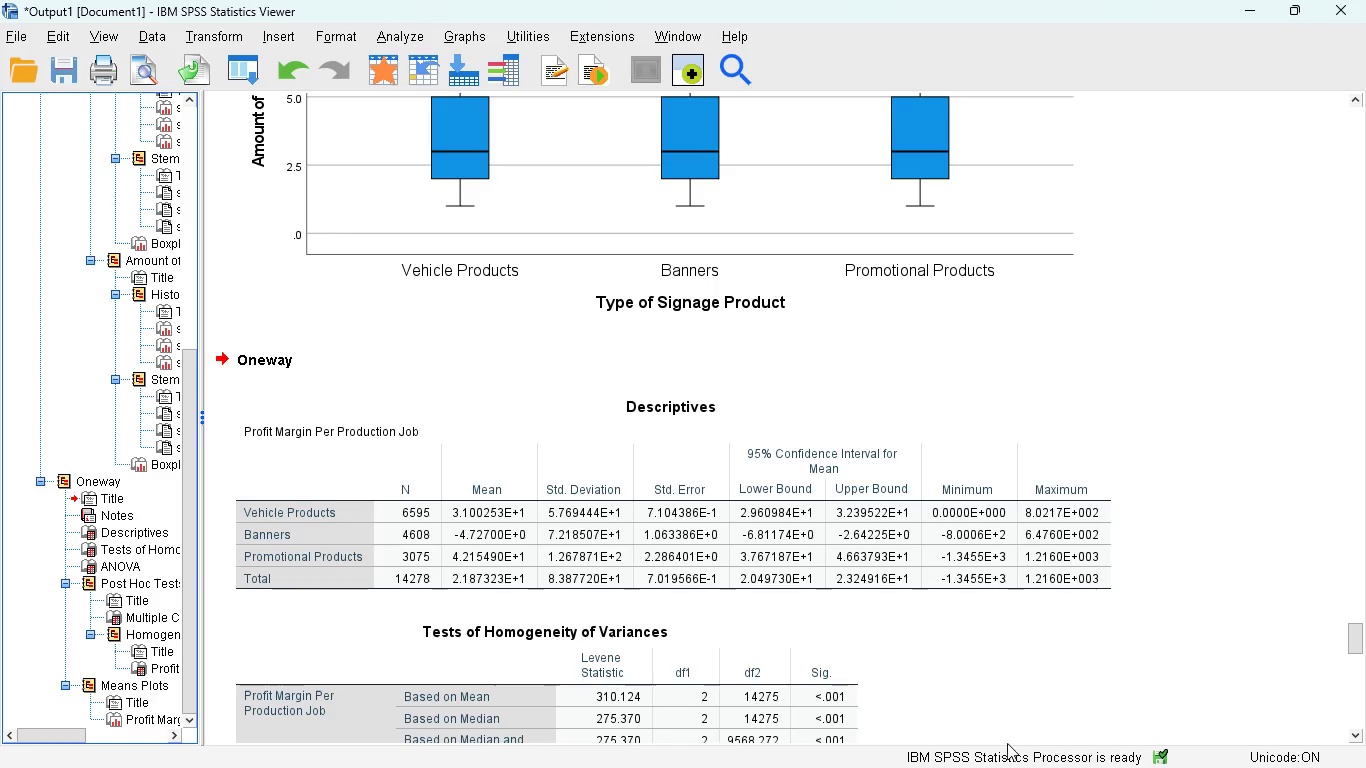 
wait(7.32)
 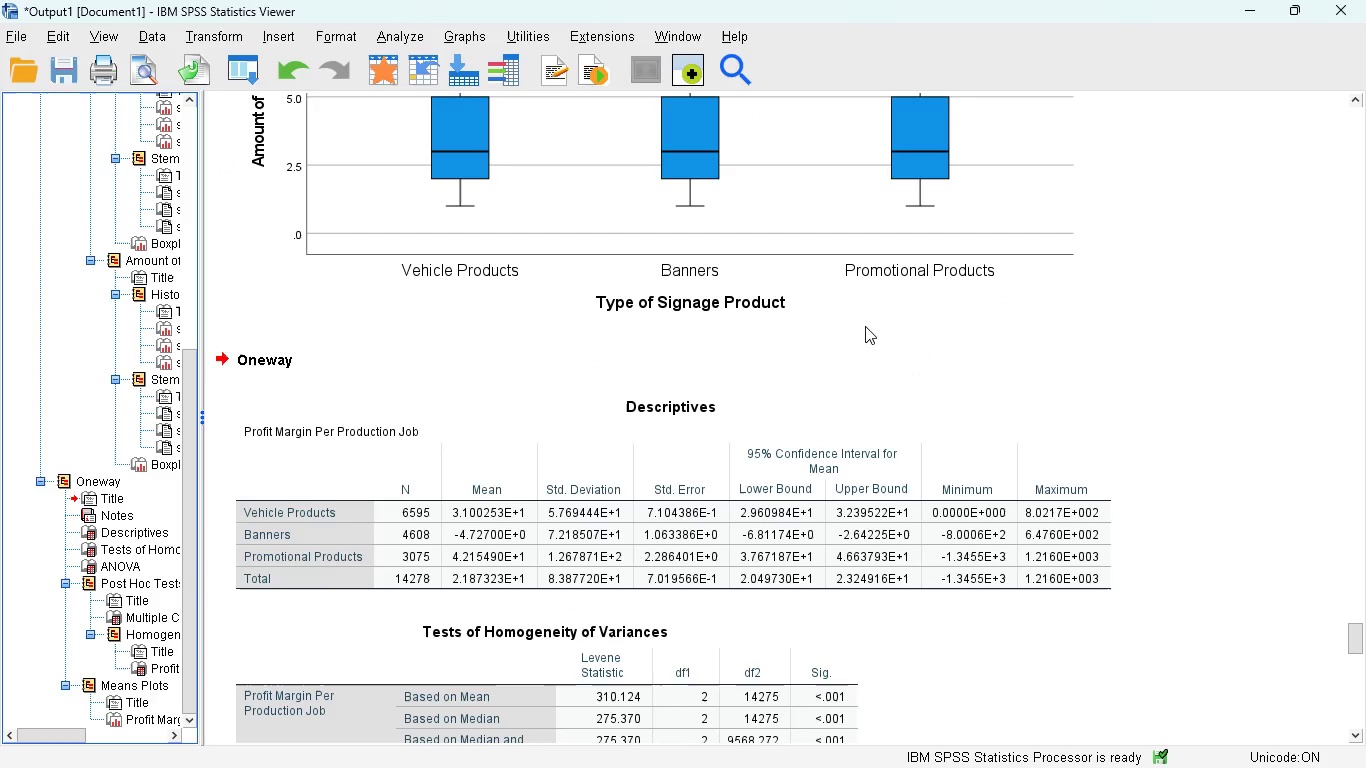 
left_click([795, 664])
 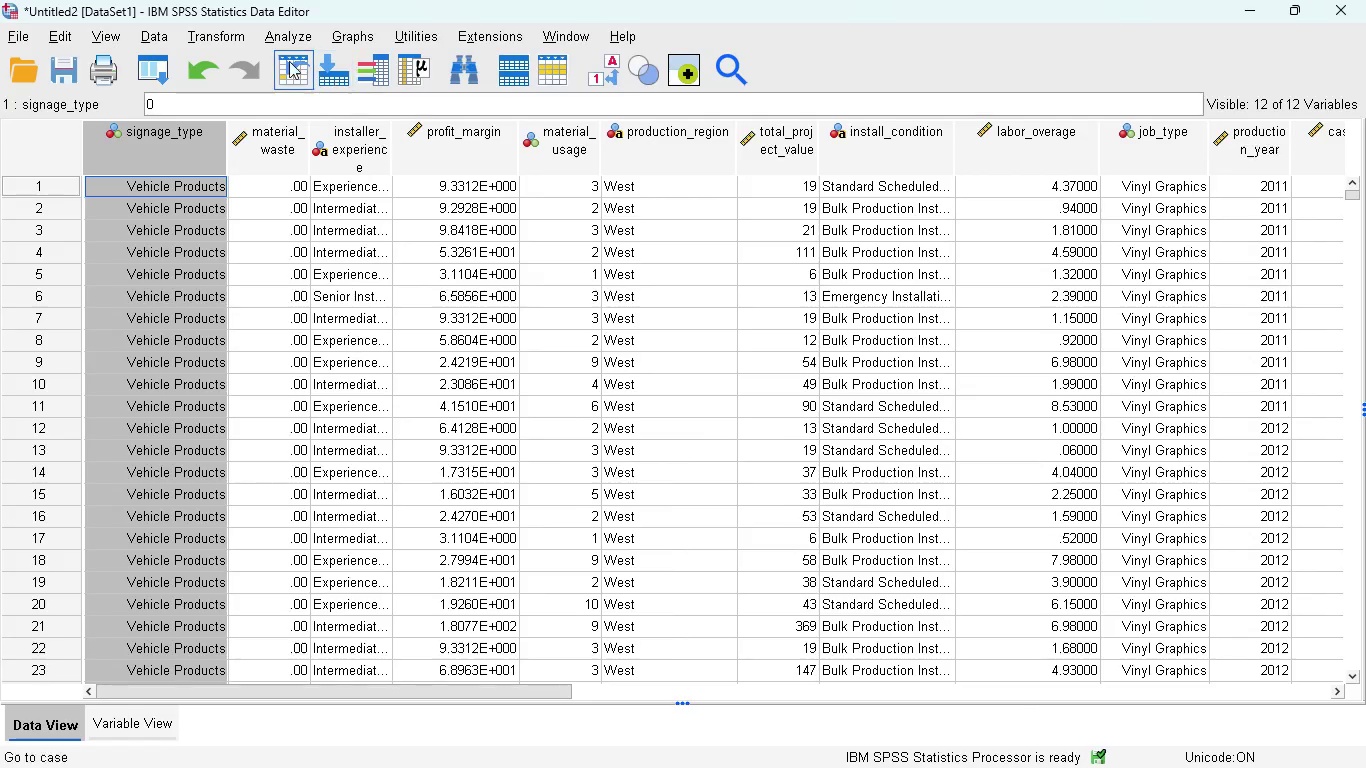 
left_click([234, 37])
 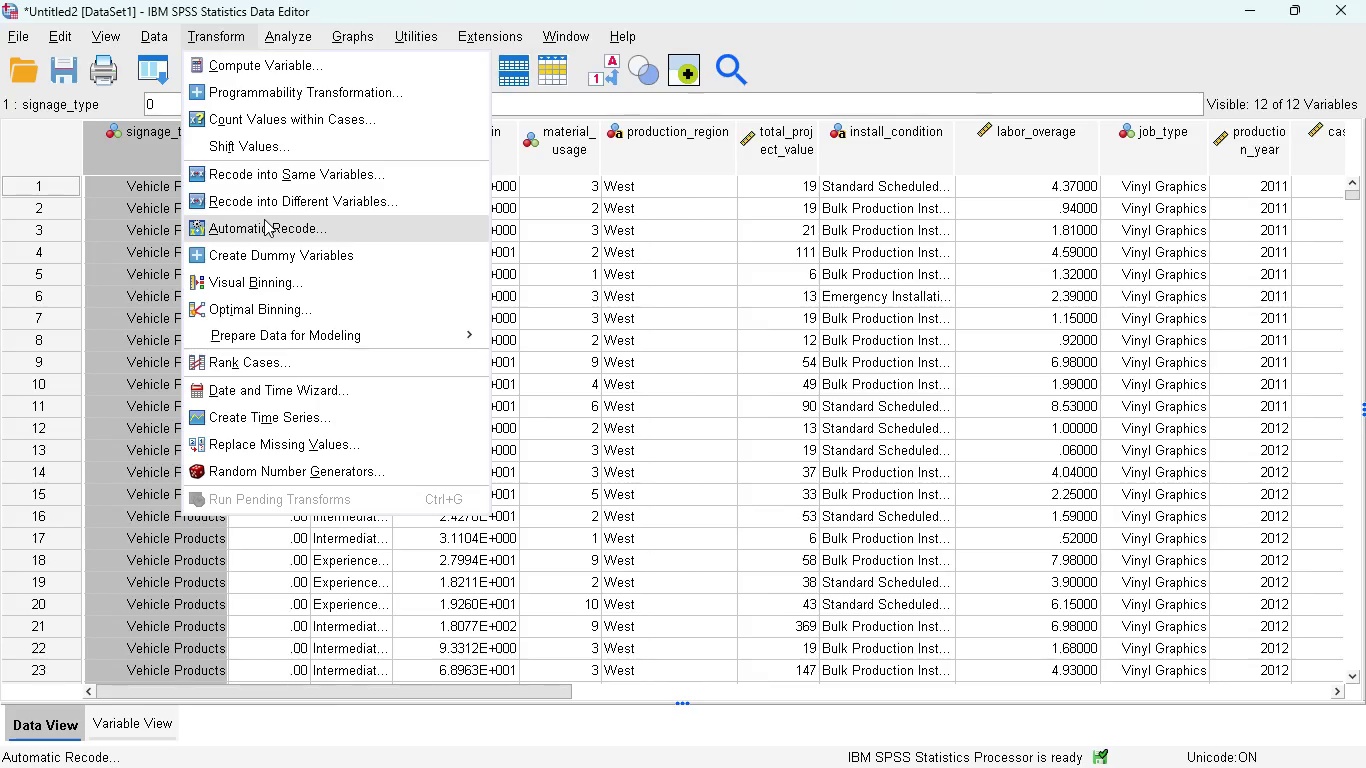 
wait(7.22)
 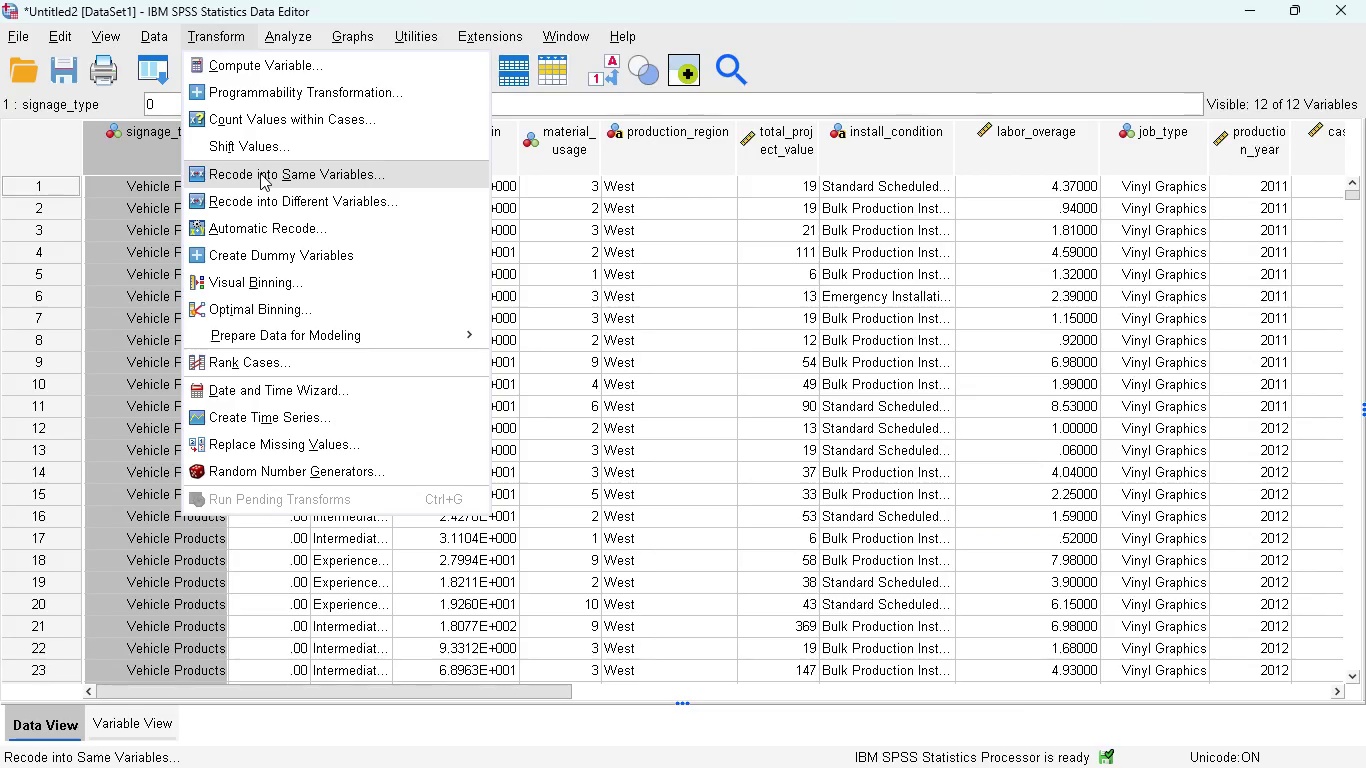 
left_click([264, 219])
 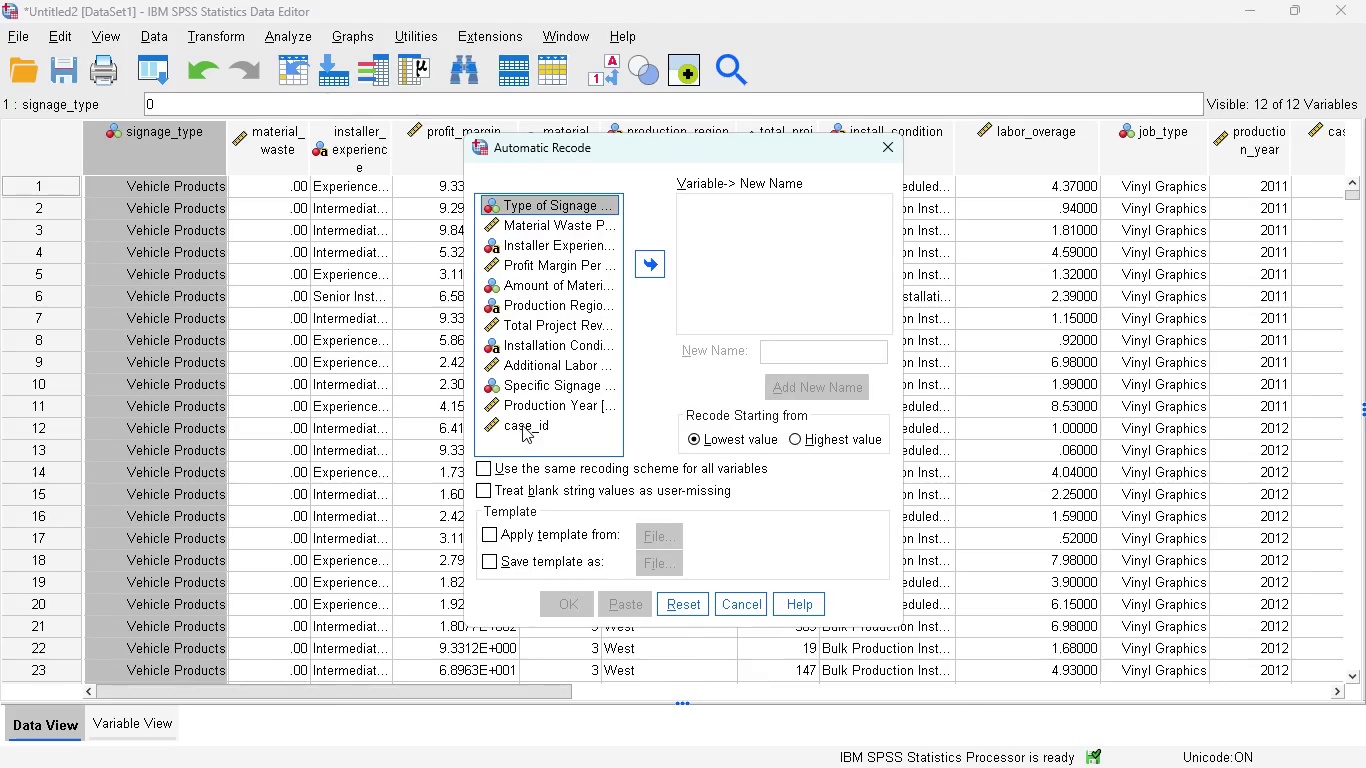 
wait(5.8)
 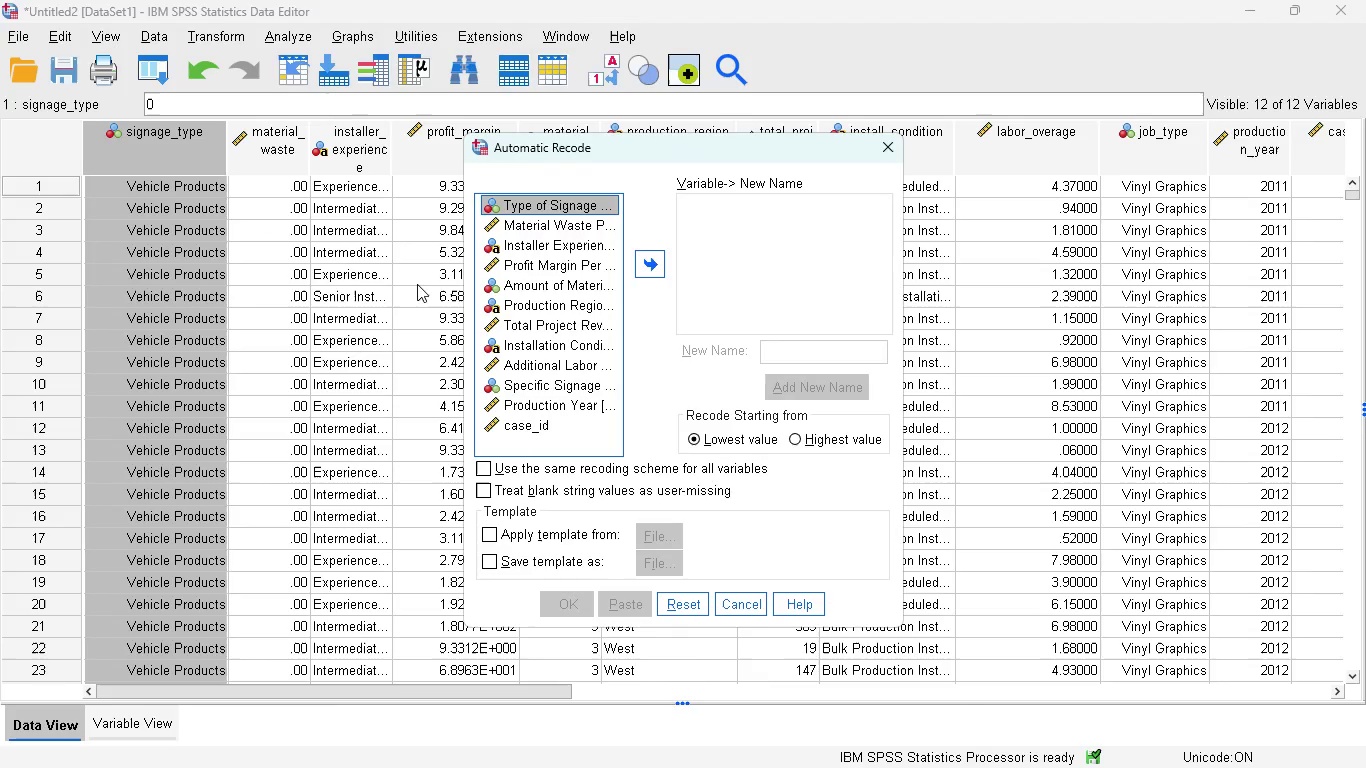 
mouse_move([539, 334])
 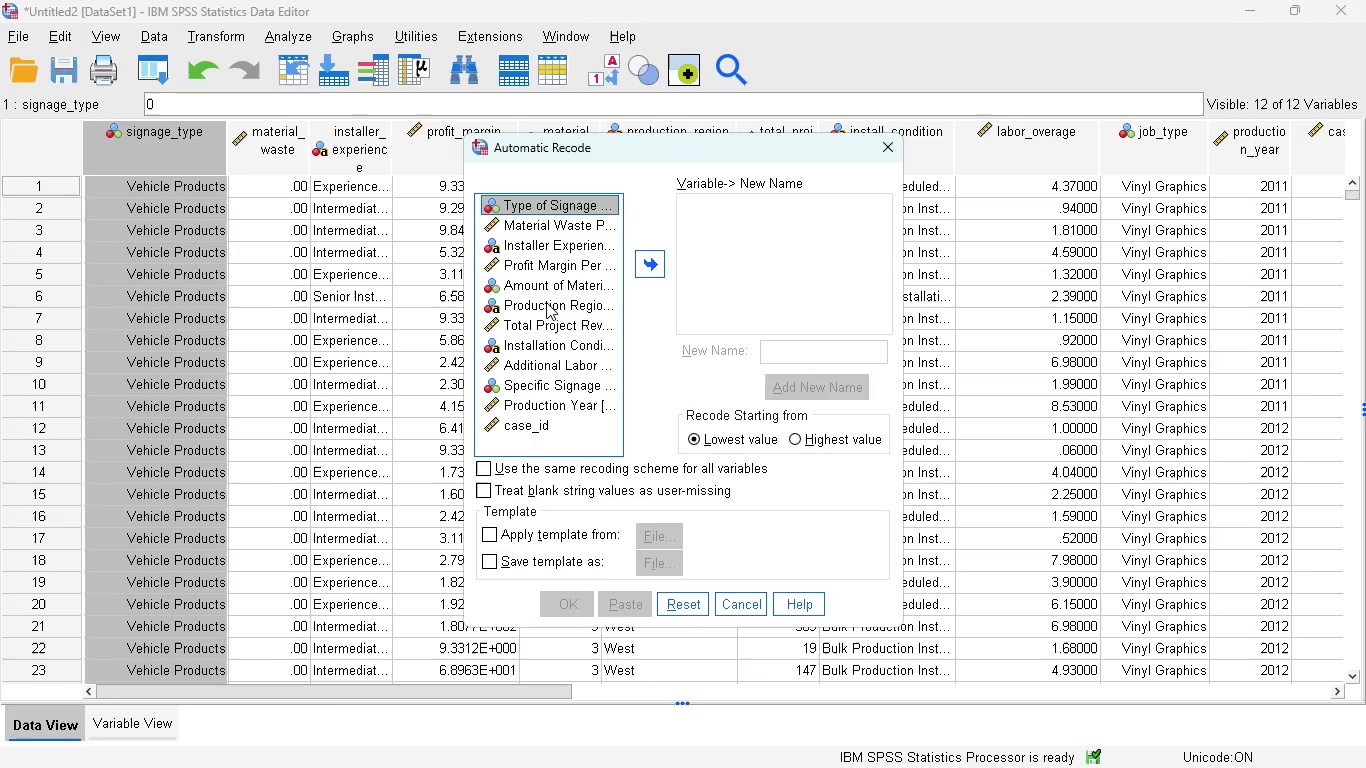 
wait(17.52)
 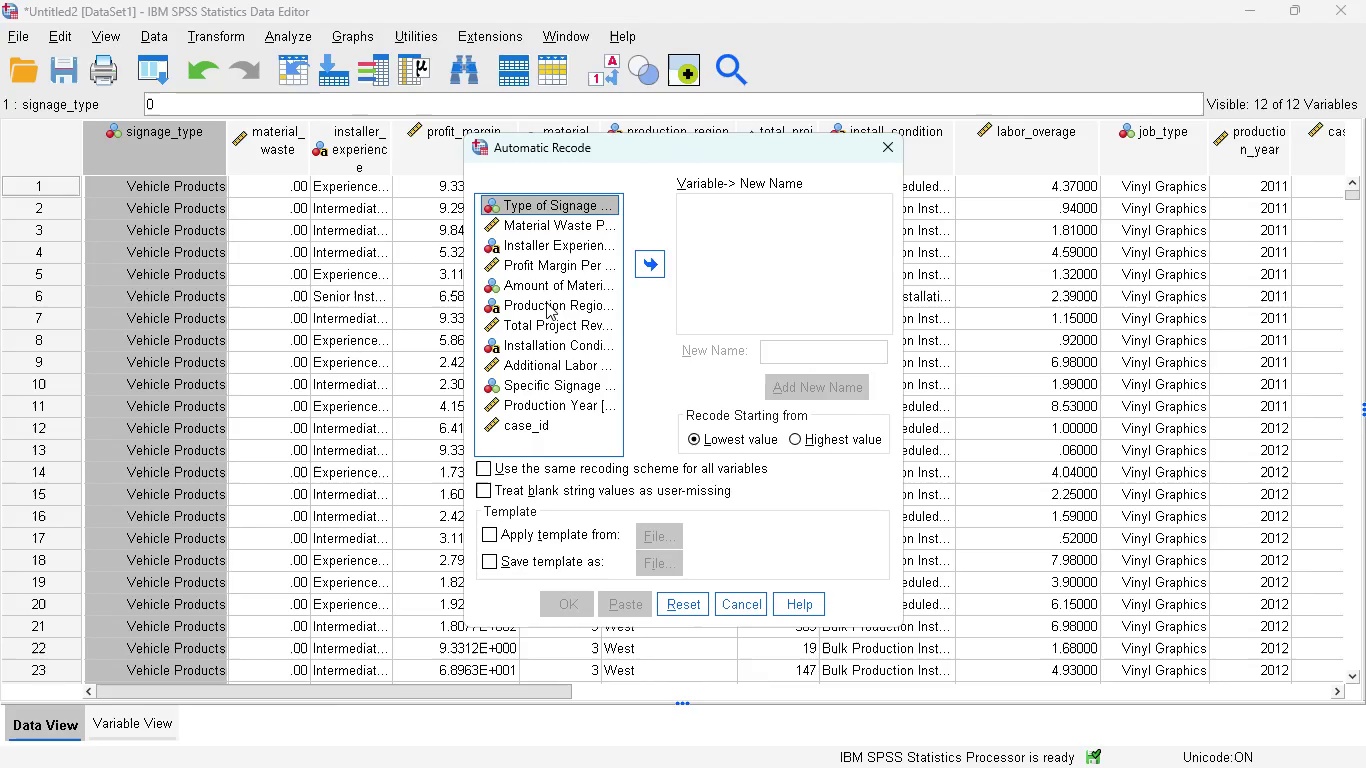 
left_click([564, 246])
 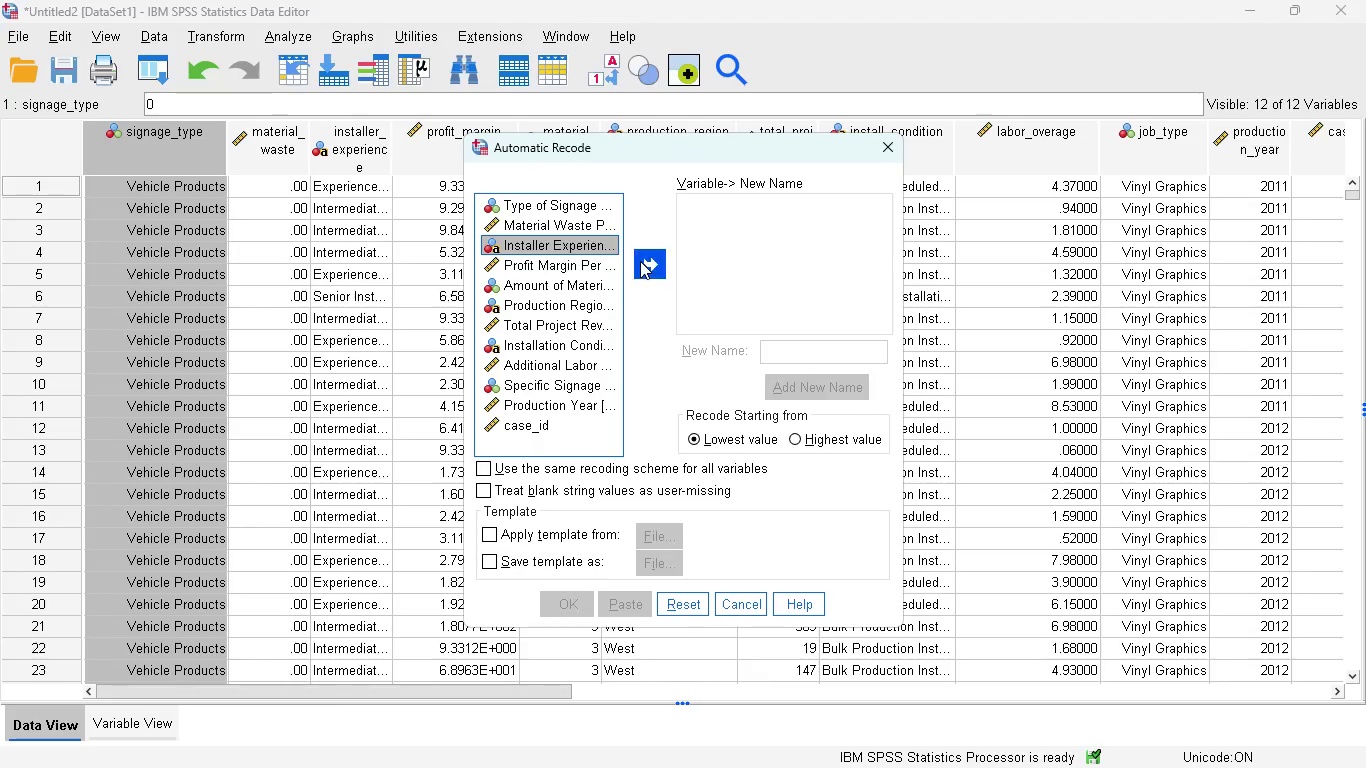 
left_click([640, 261])
 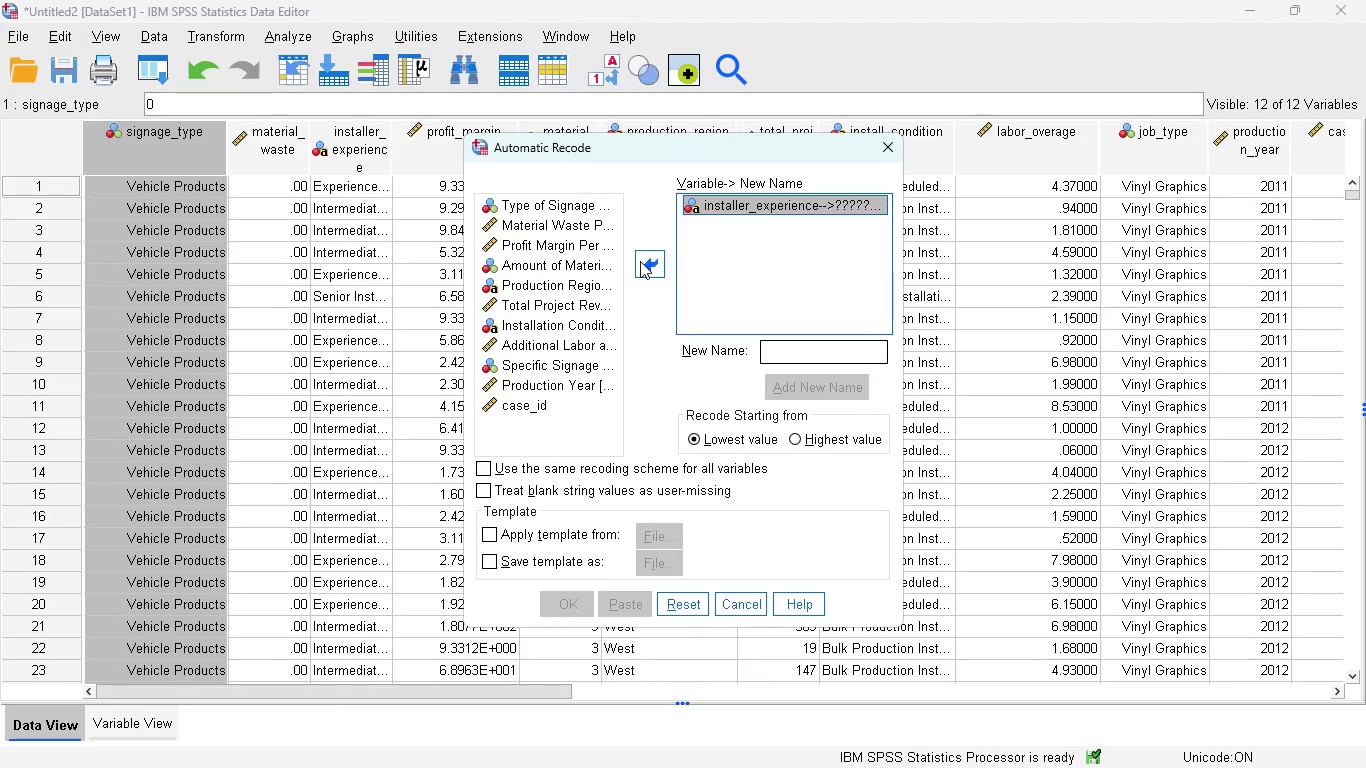 
wait(21.06)
 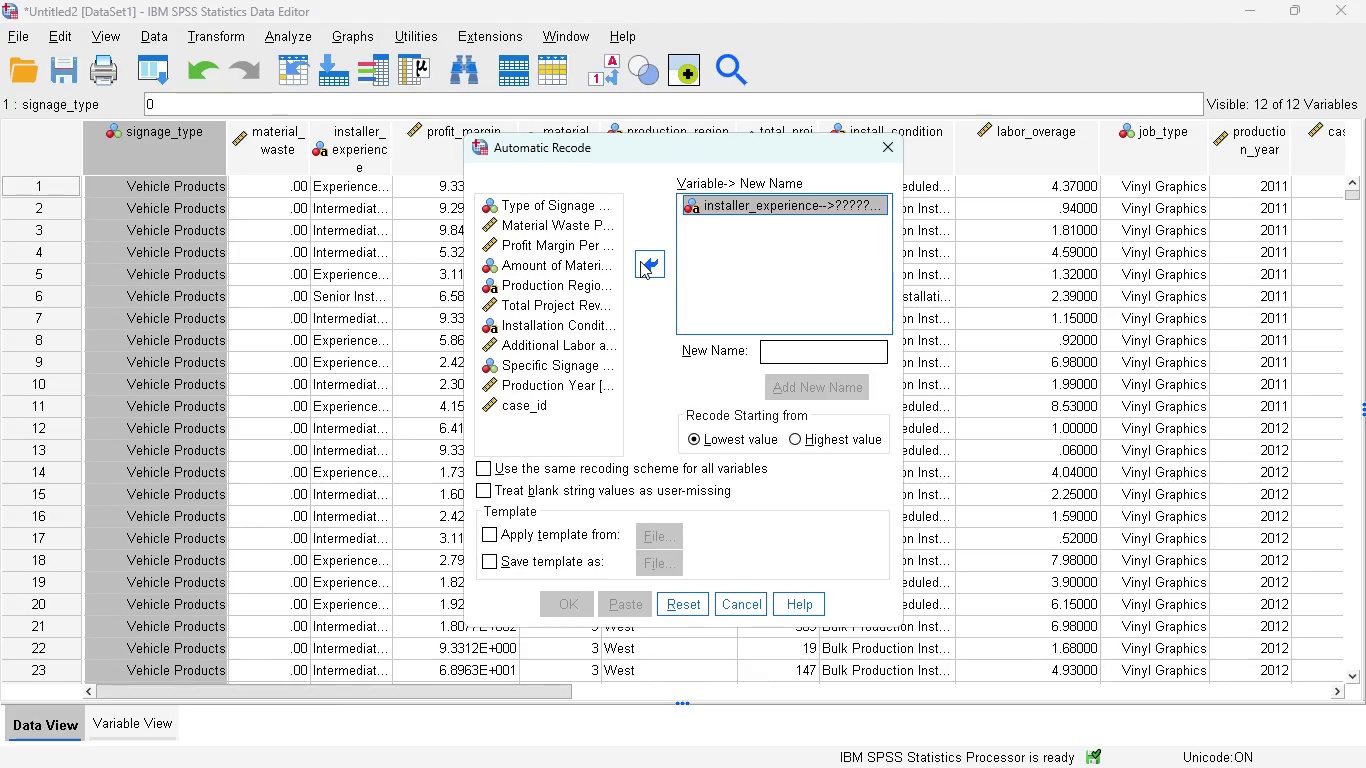 
left_click([728, 598])
 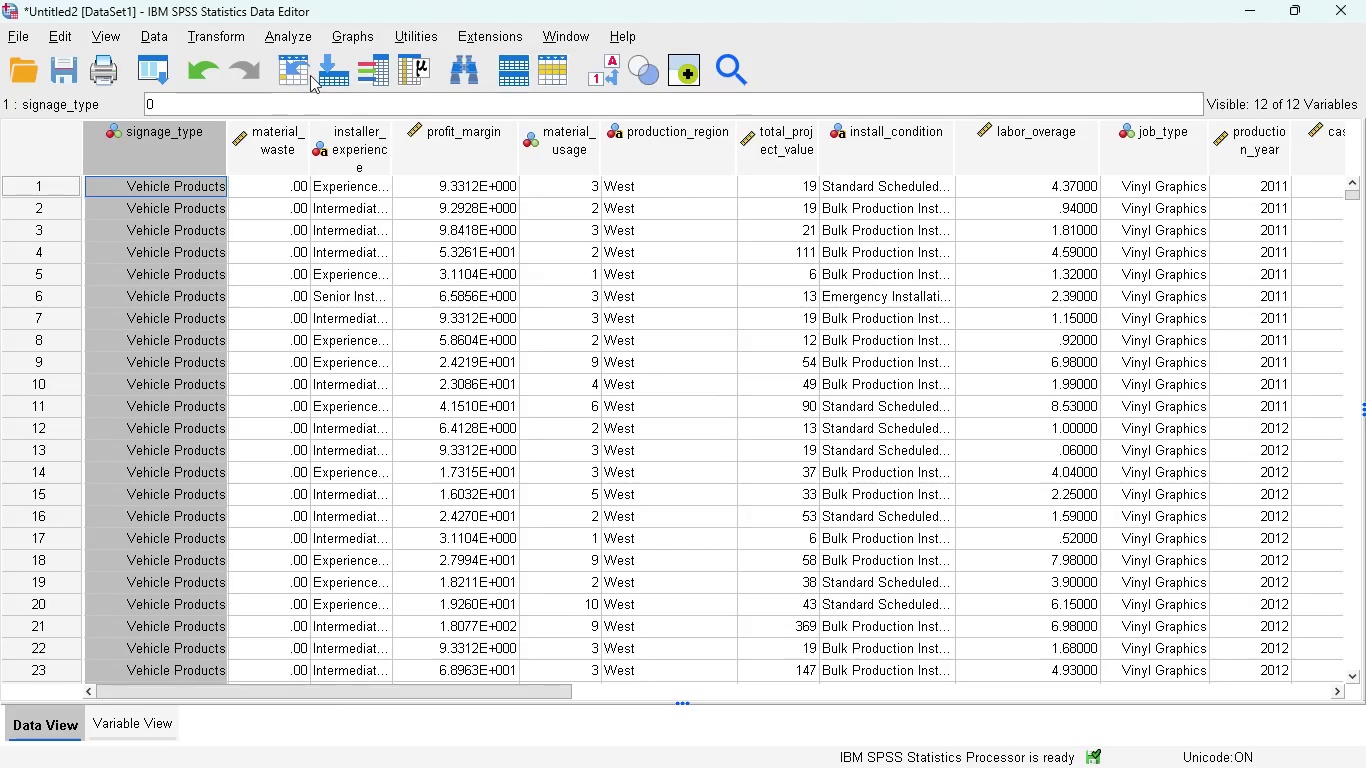 
left_click([297, 34])
 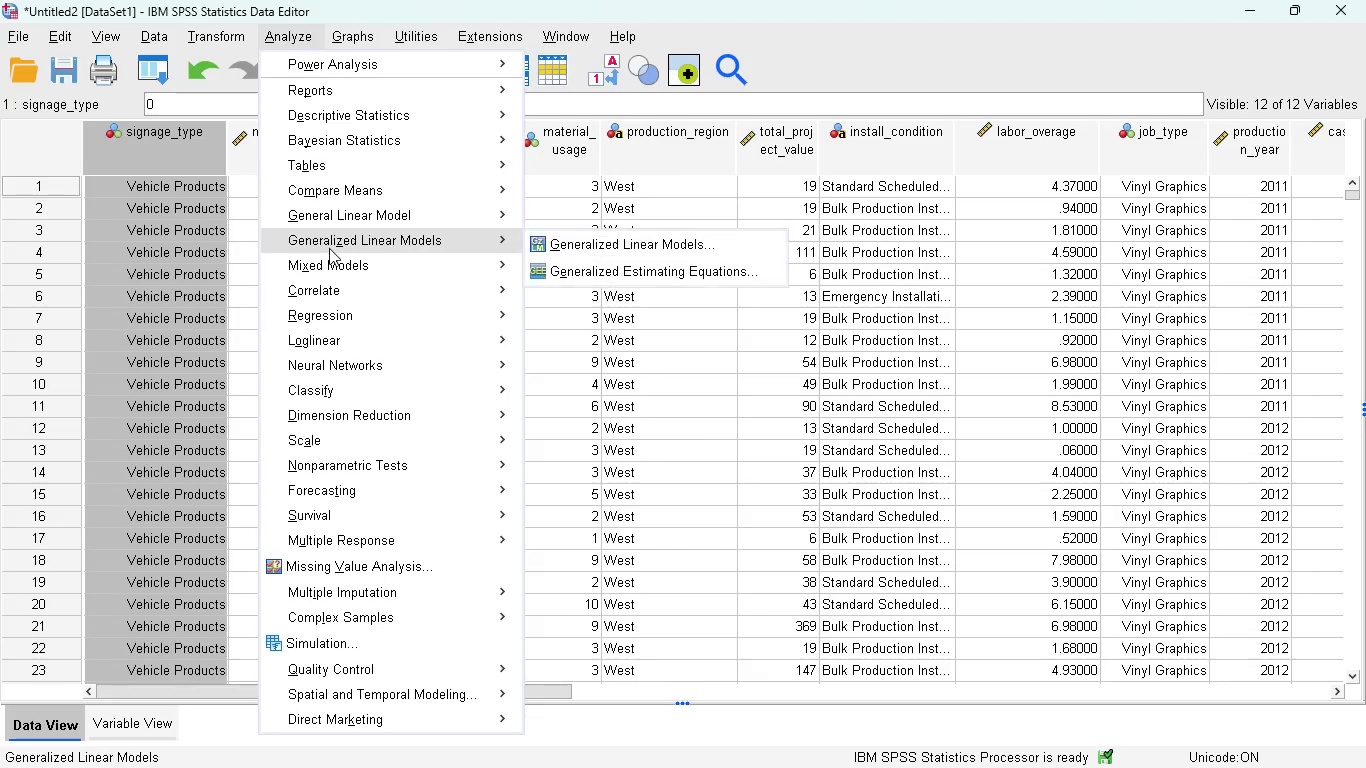 
mouse_move([349, 311])
 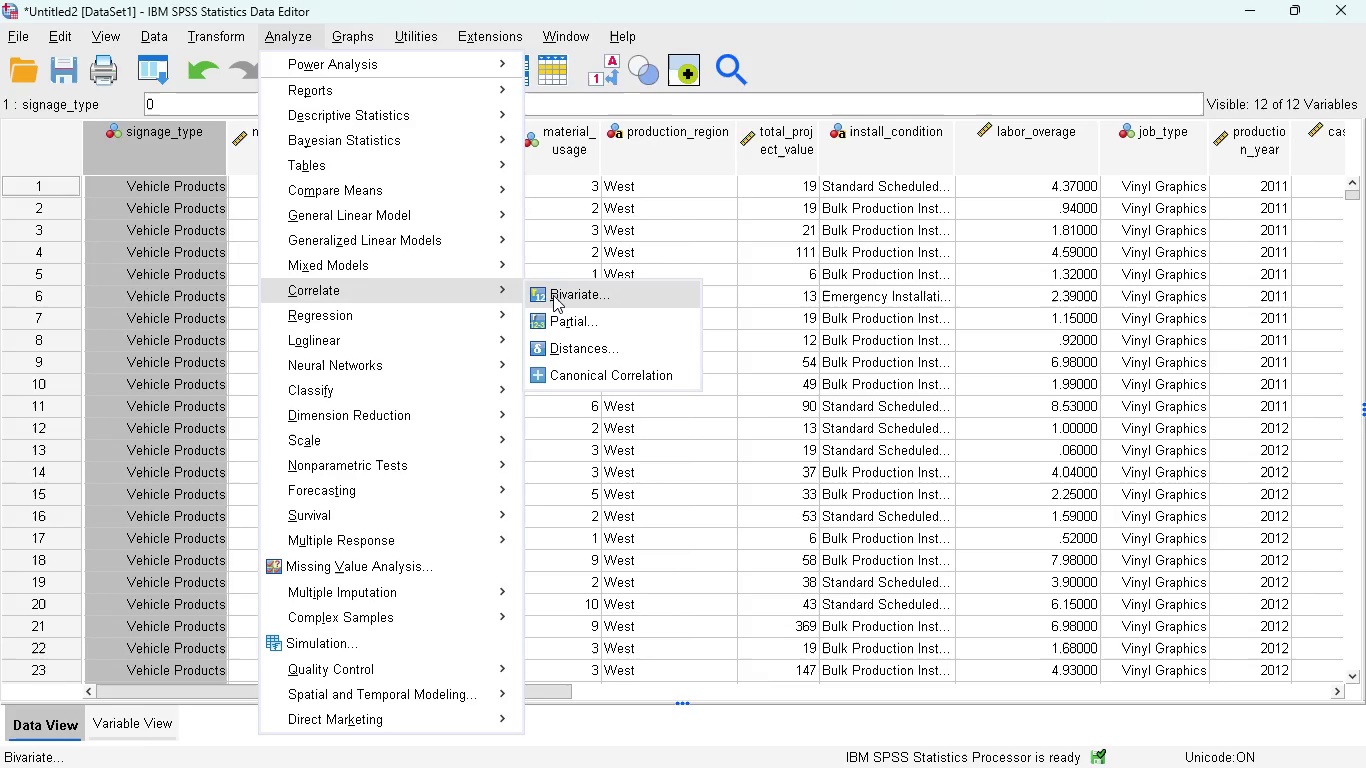 
left_click([584, 300])
 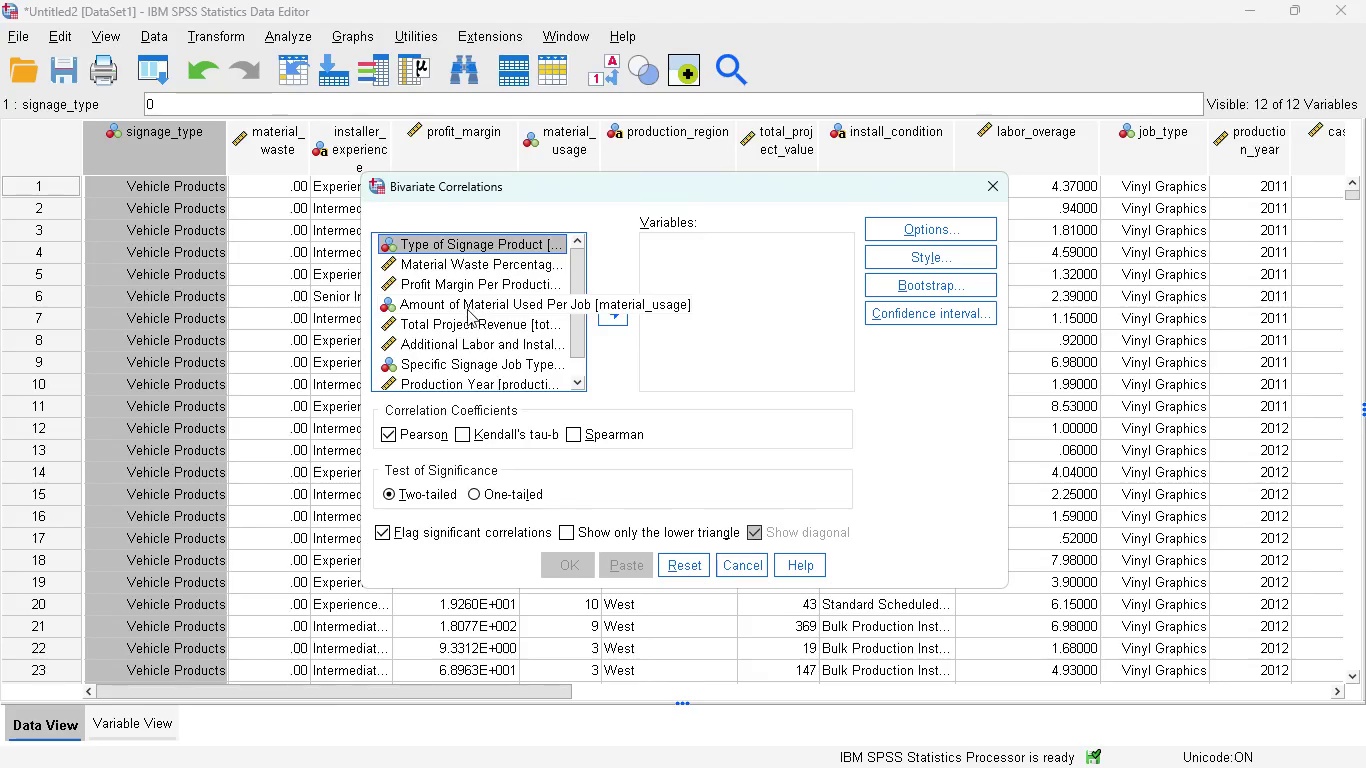 
wait(13.88)
 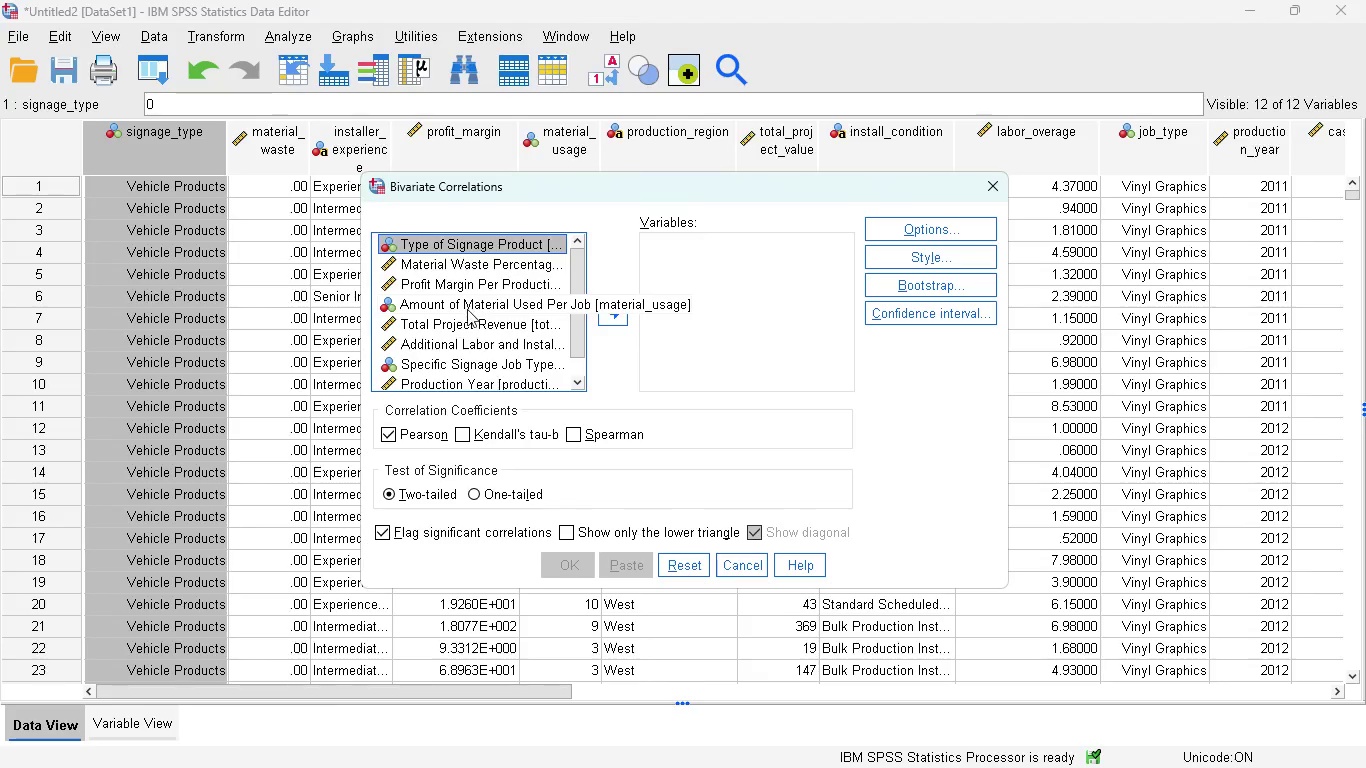 
left_click_drag(start_coordinate=[582, 289], to_coordinate=[572, 274])
 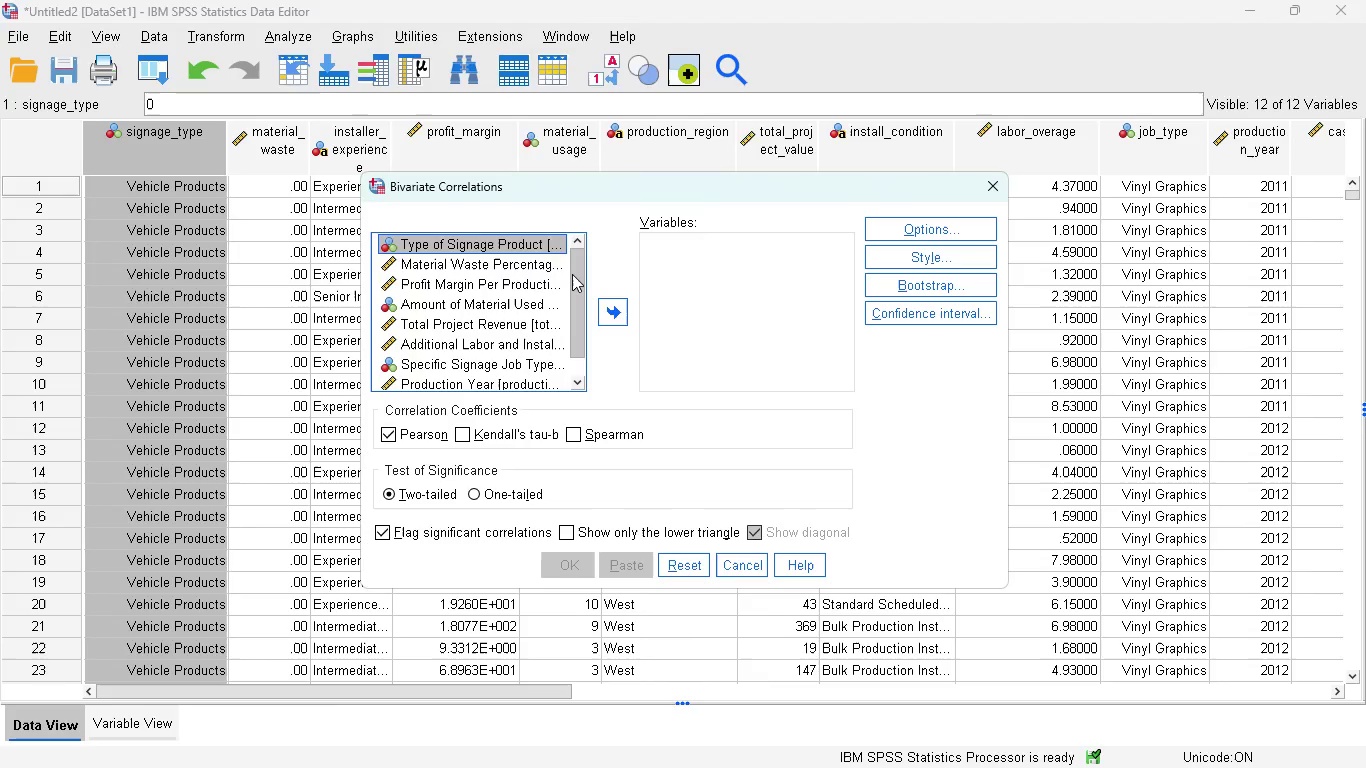 
left_click_drag(start_coordinate=[572, 274], to_coordinate=[587, 224])
 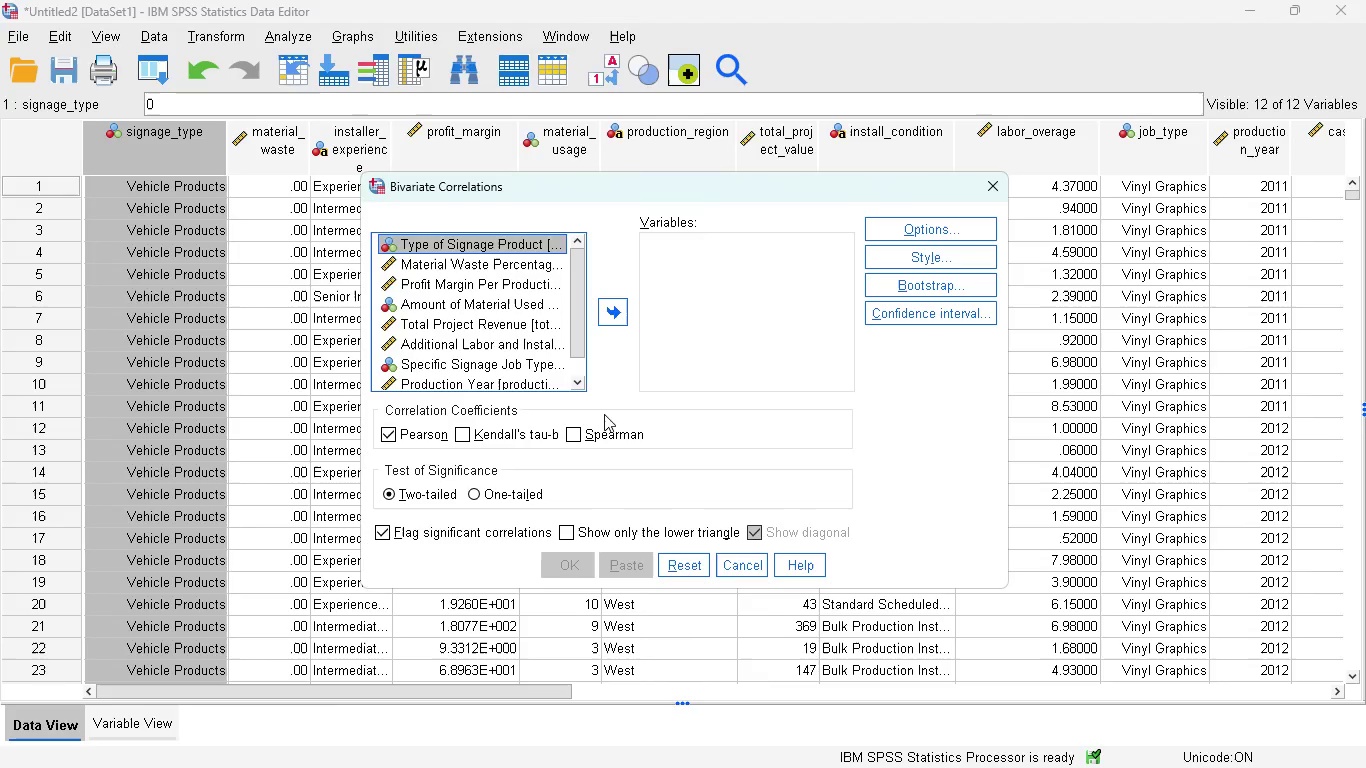 
wait(5.09)
 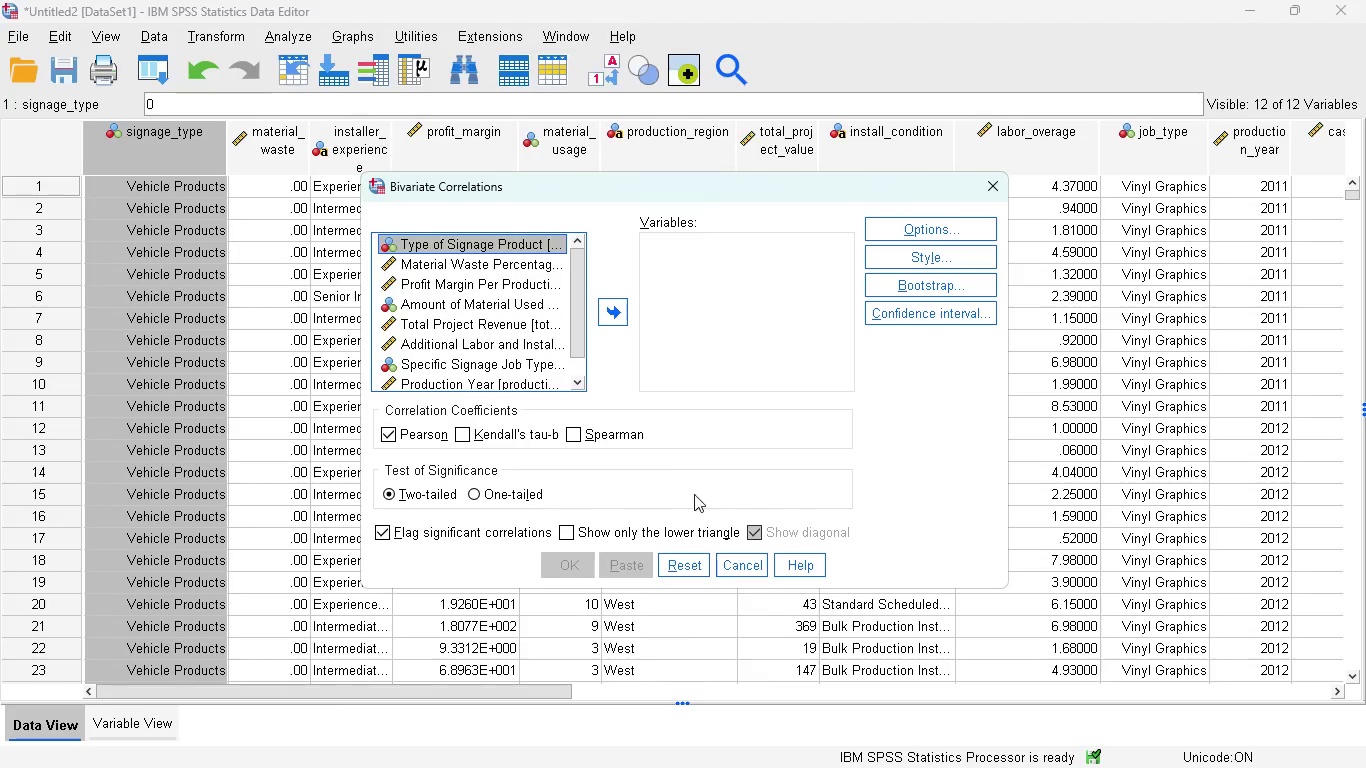 
left_click([734, 571])
 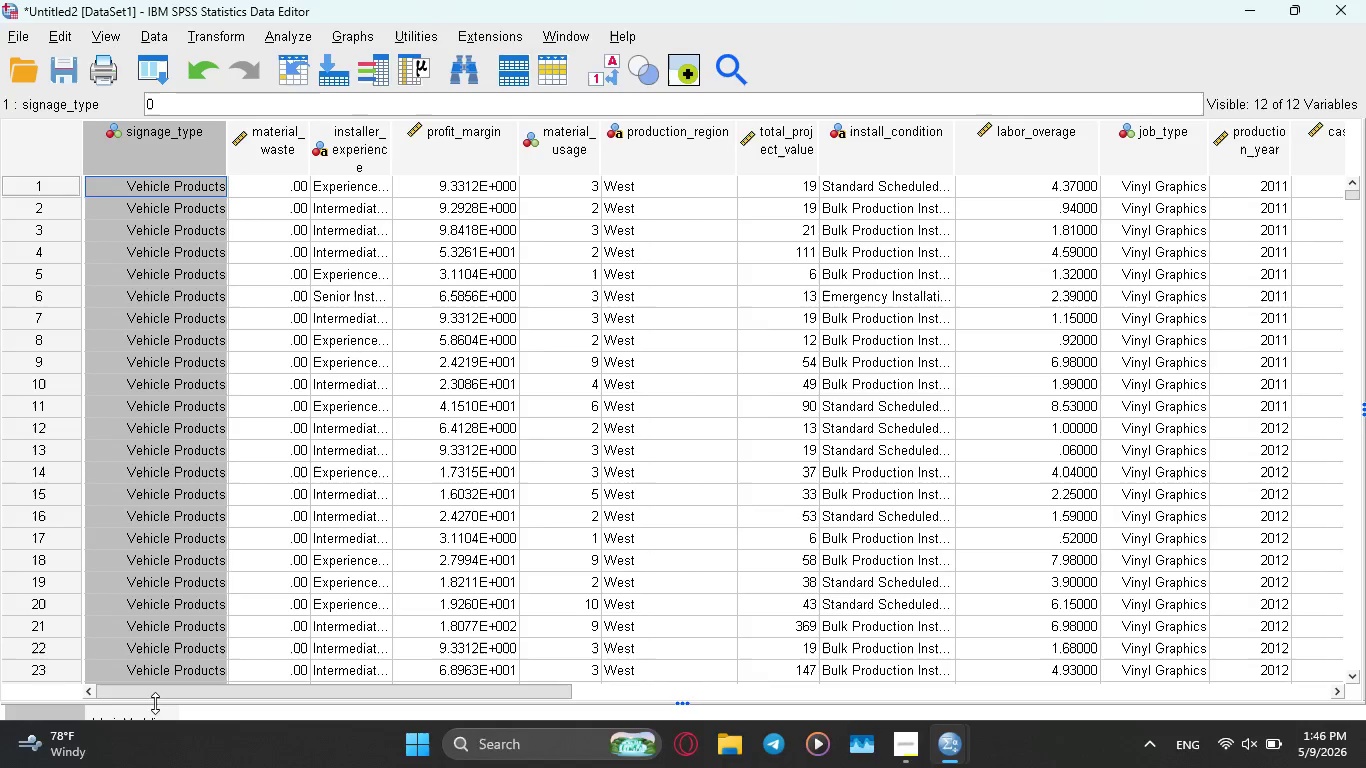 
left_click([138, 715])
 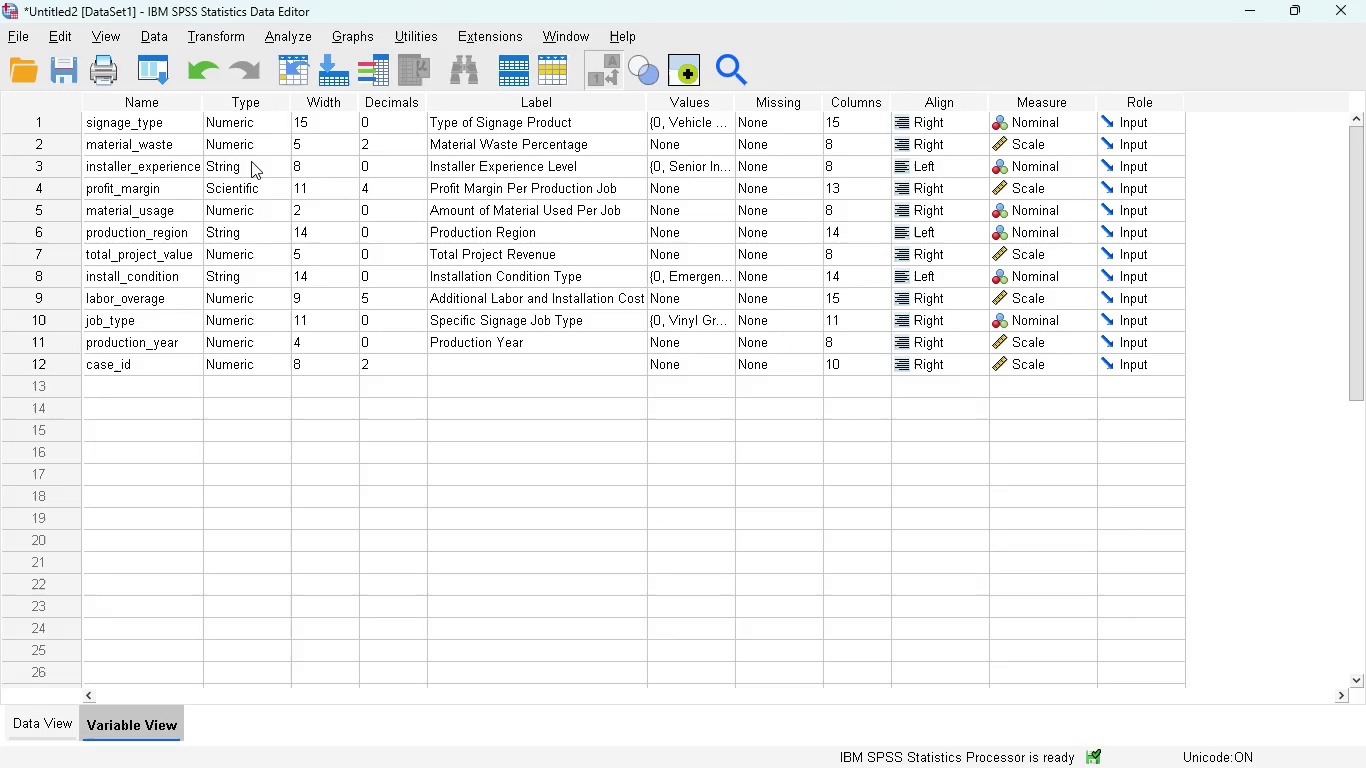 
left_click([251, 161])
 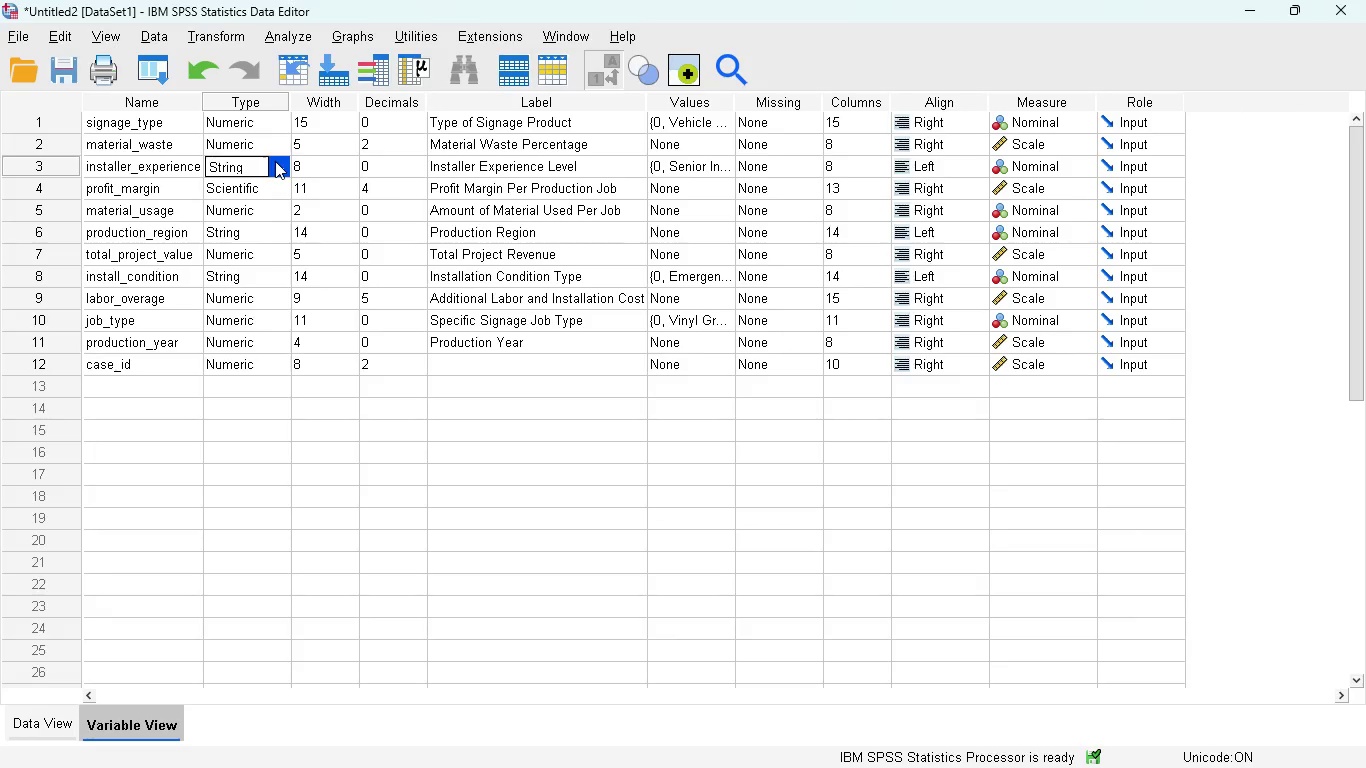 
left_click([277, 162])
 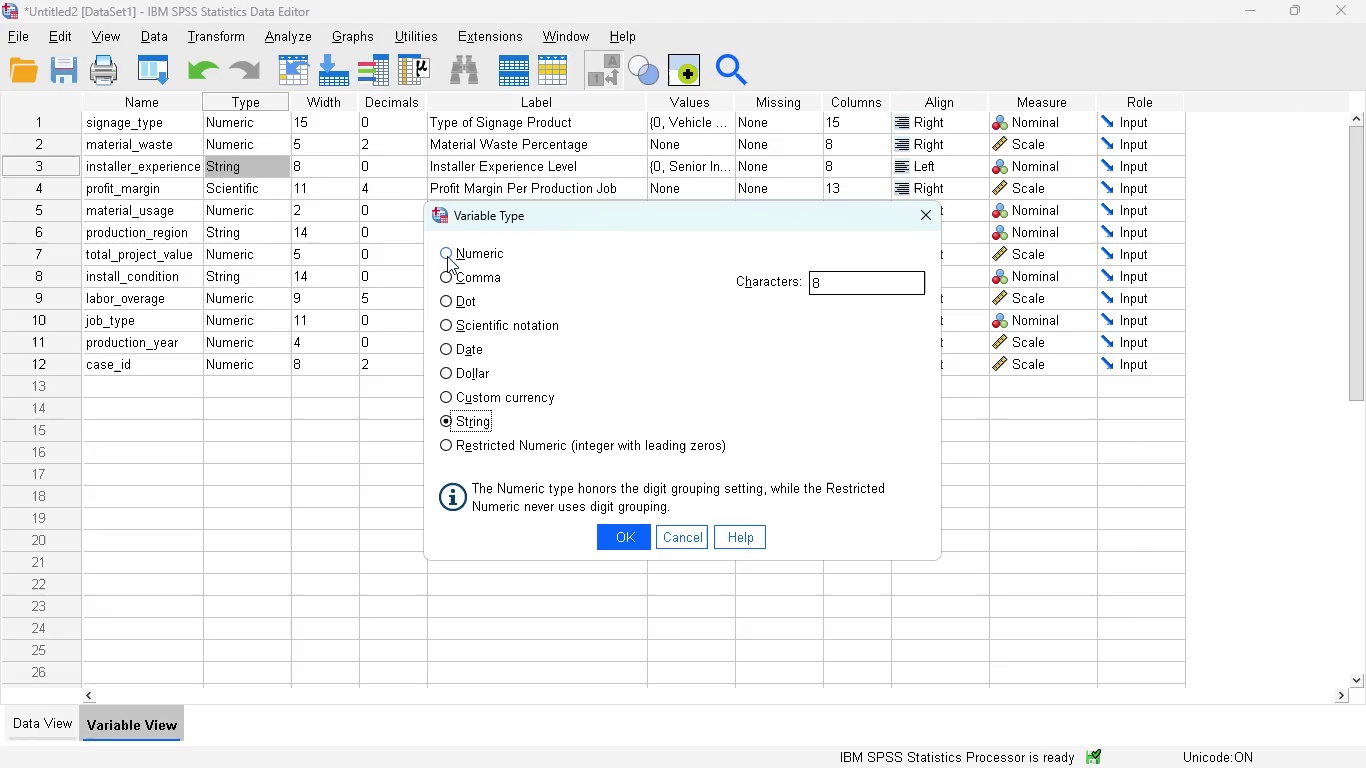 
left_click([447, 256])
 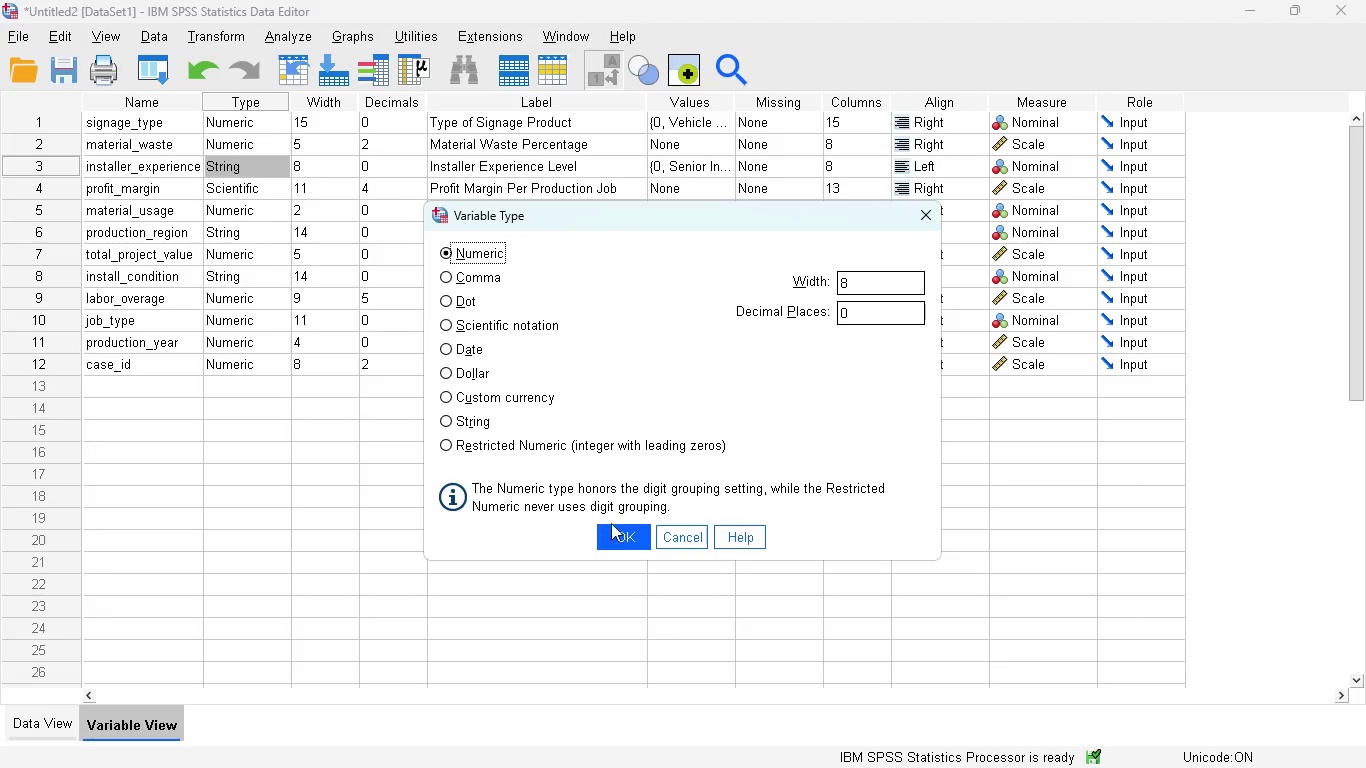 
left_click([626, 538])
 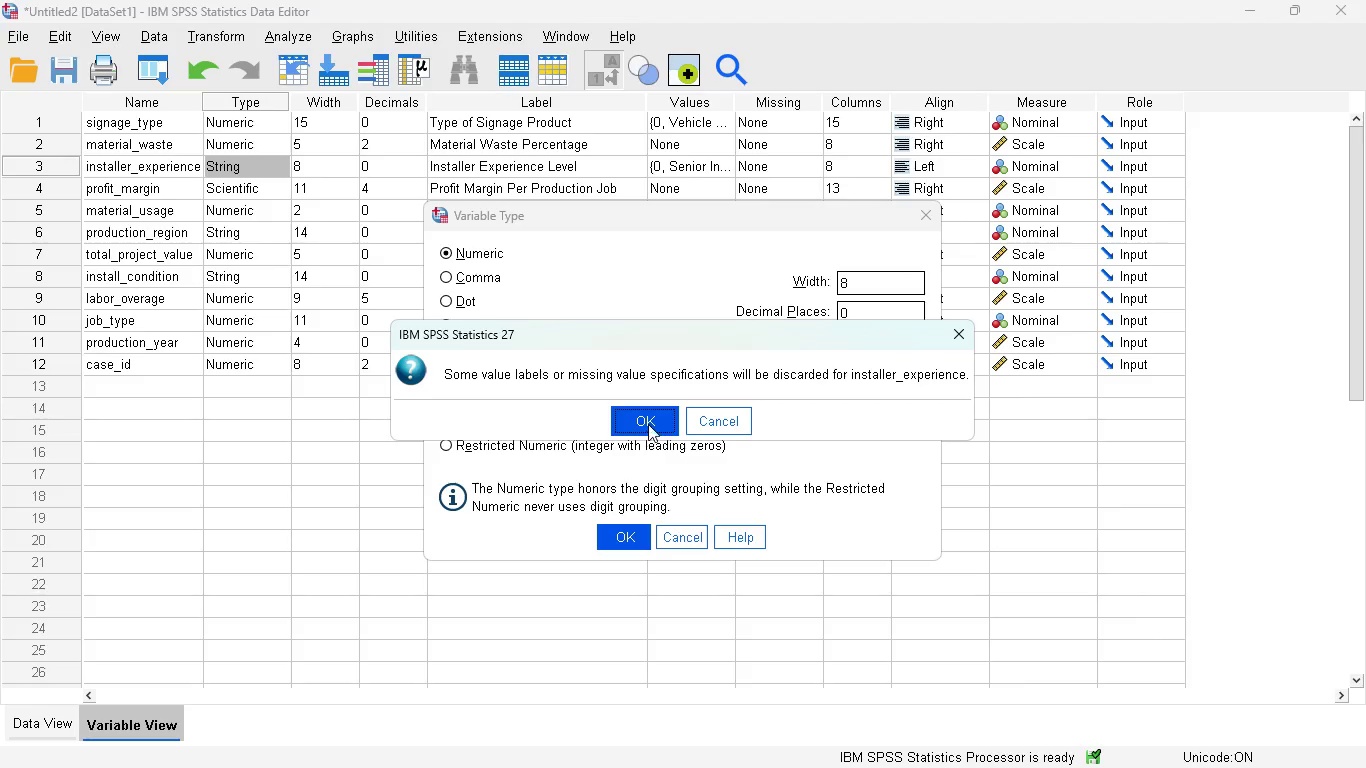 
left_click([649, 420])
 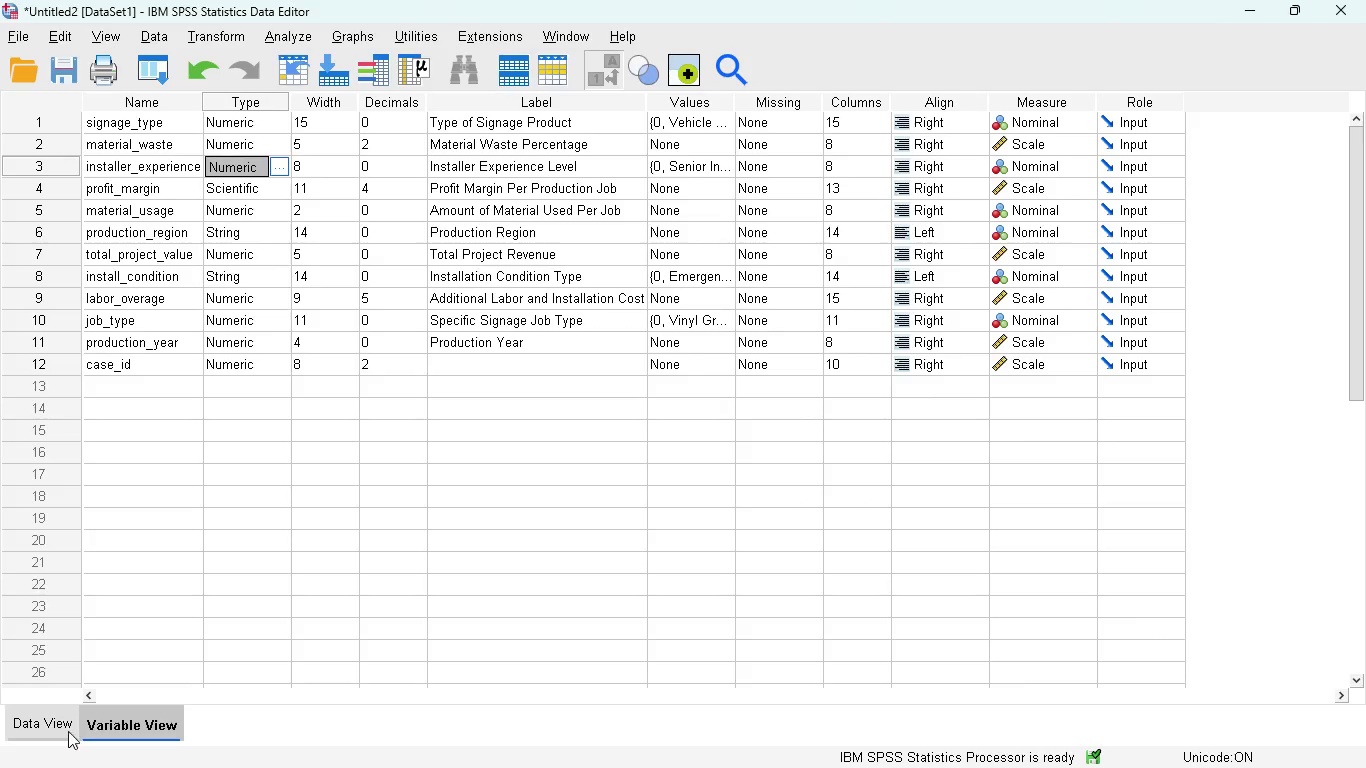 
left_click([60, 723])
 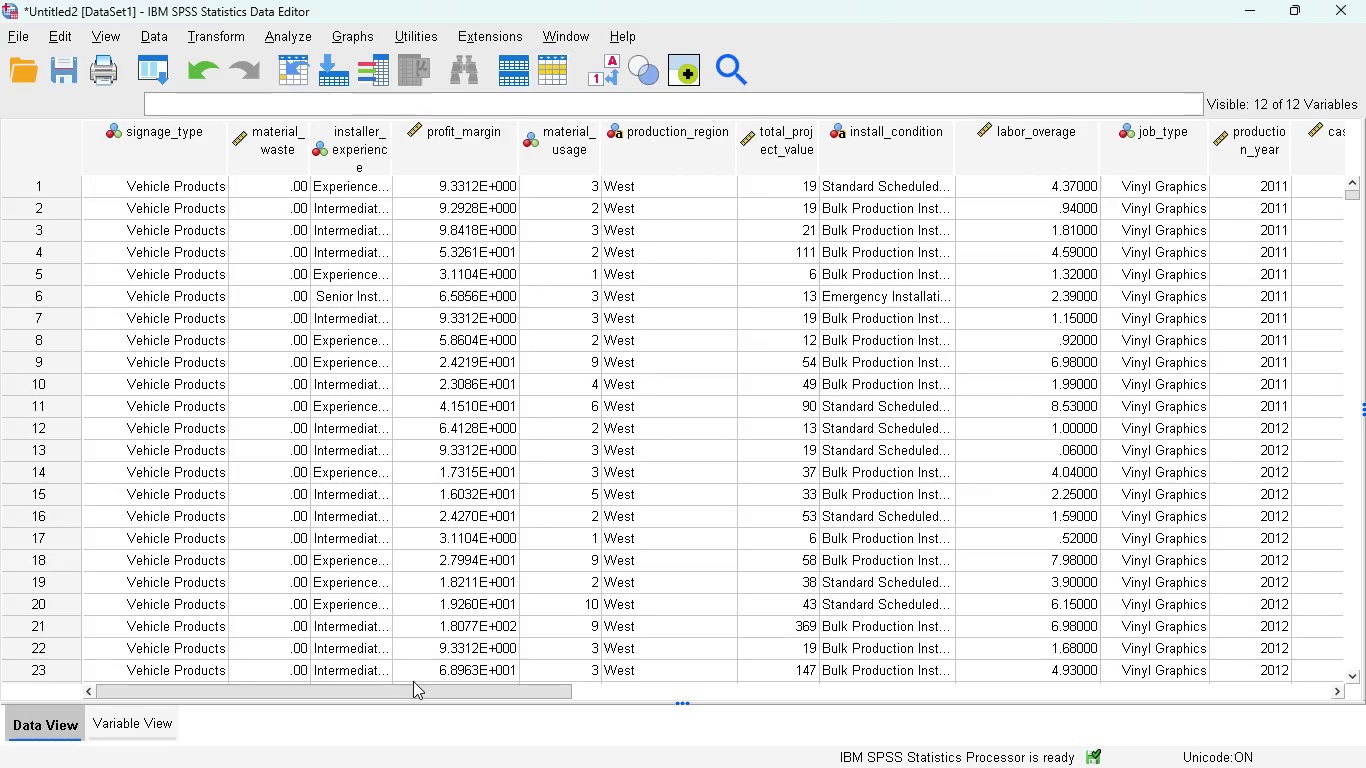 
left_click_drag(start_coordinate=[406, 687], to_coordinate=[357, 690])
 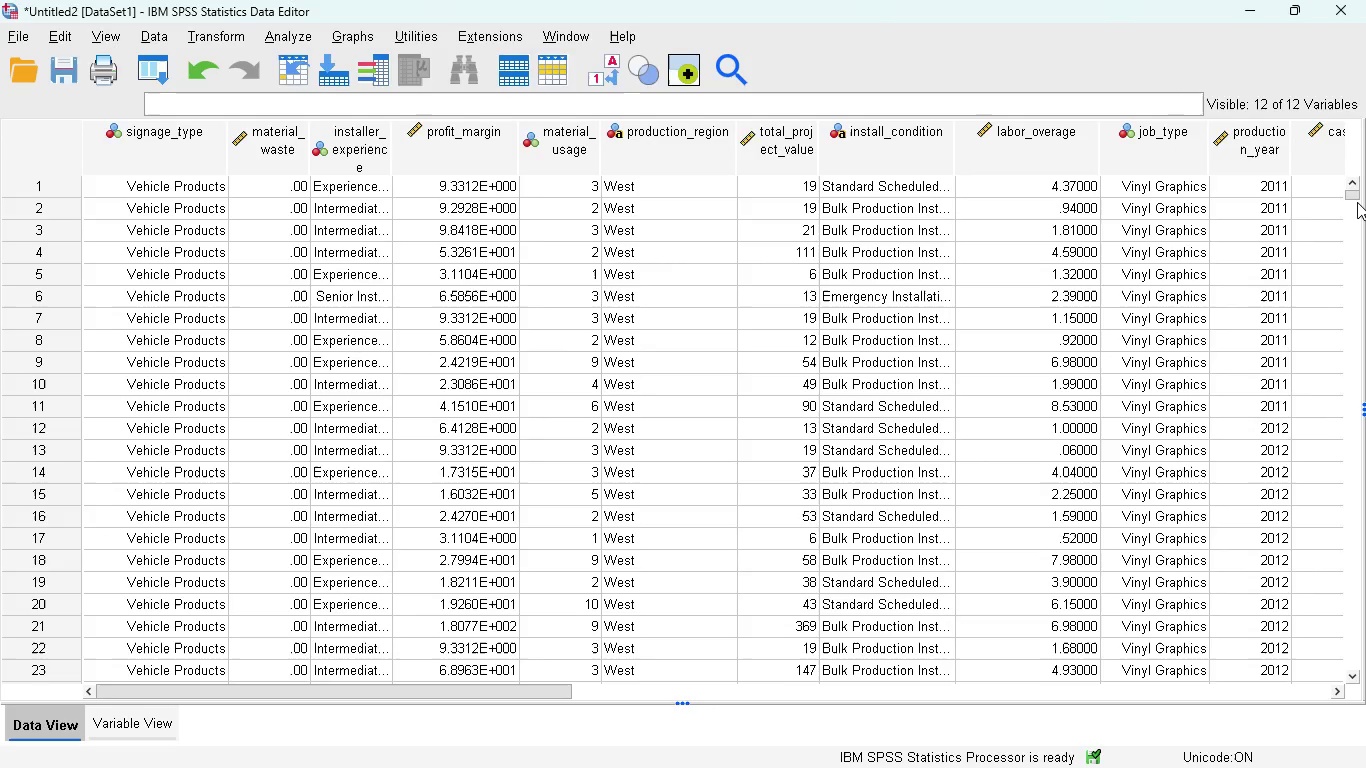 
left_click_drag(start_coordinate=[1352, 196], to_coordinate=[1357, 291])
 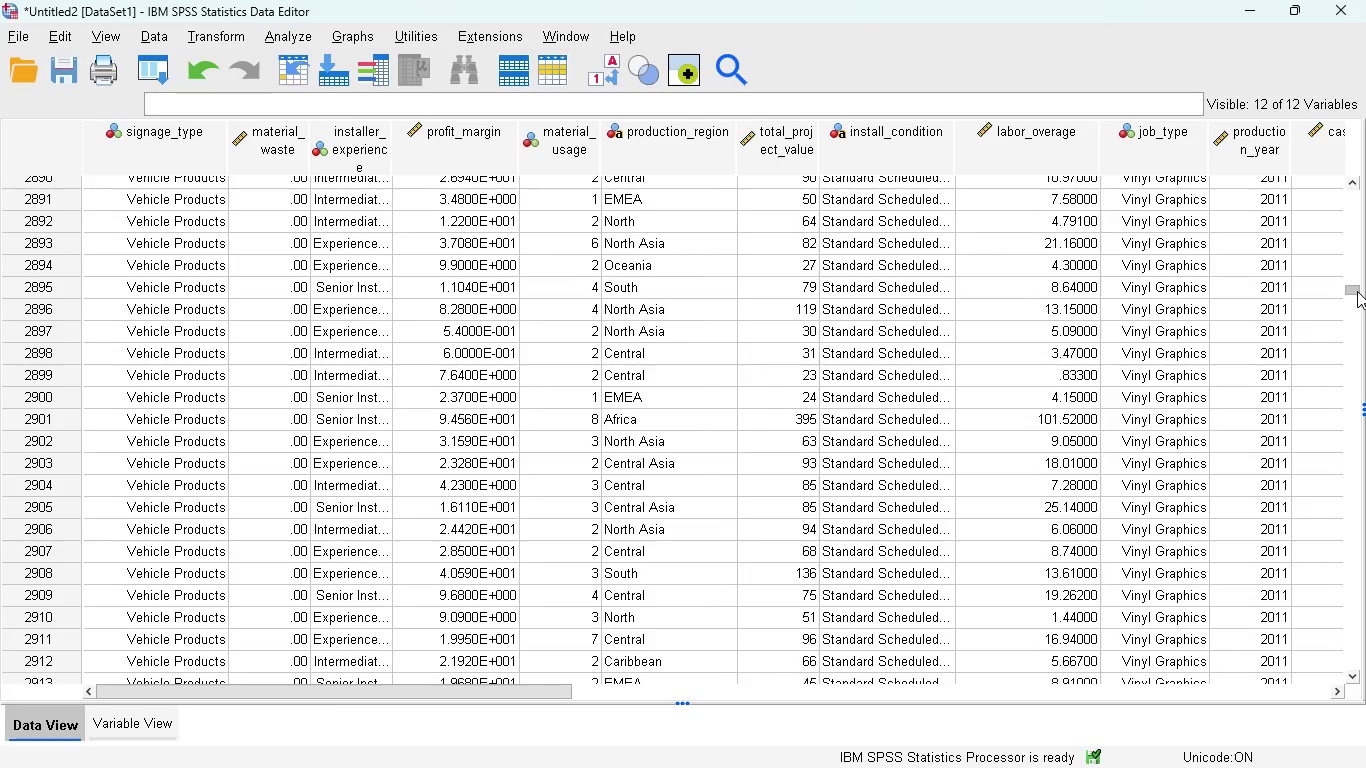 
left_click_drag(start_coordinate=[1357, 291], to_coordinate=[1358, 380])
 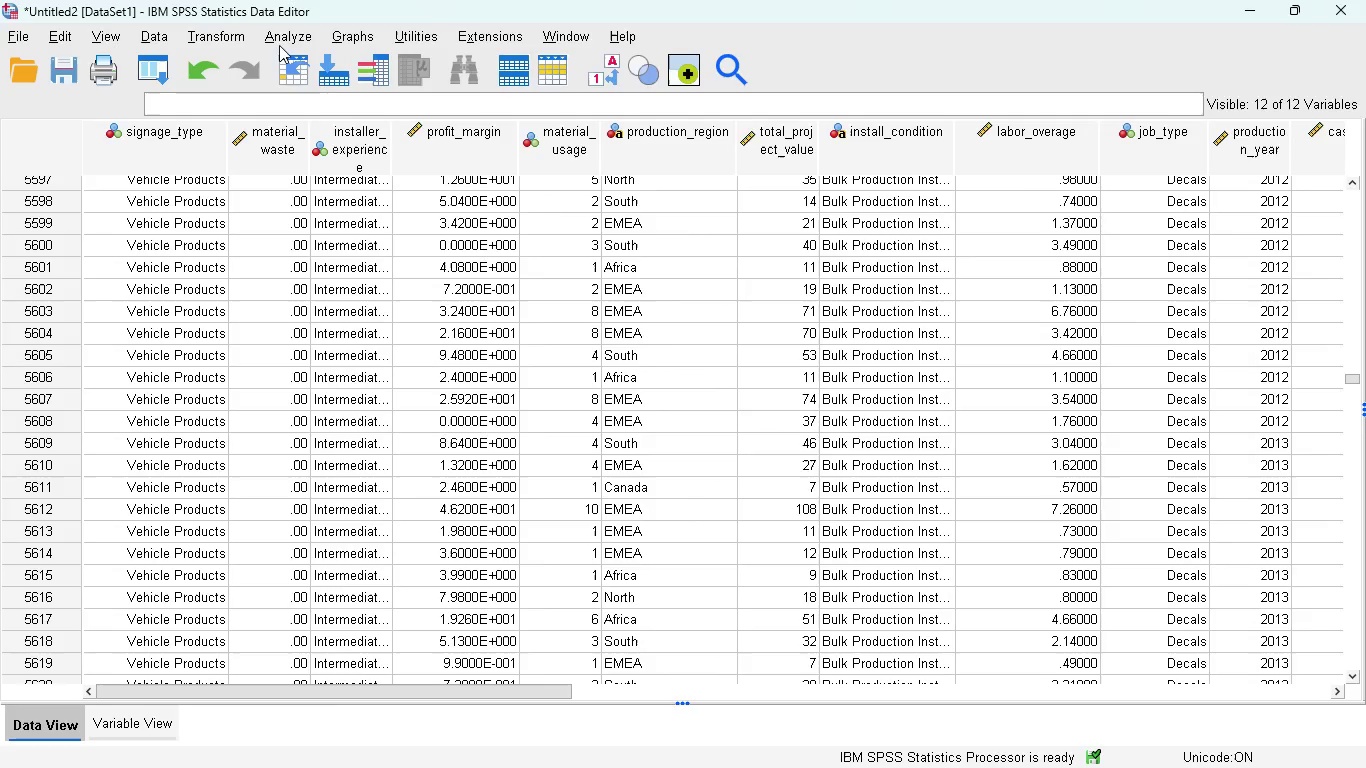 
left_click([287, 41])
 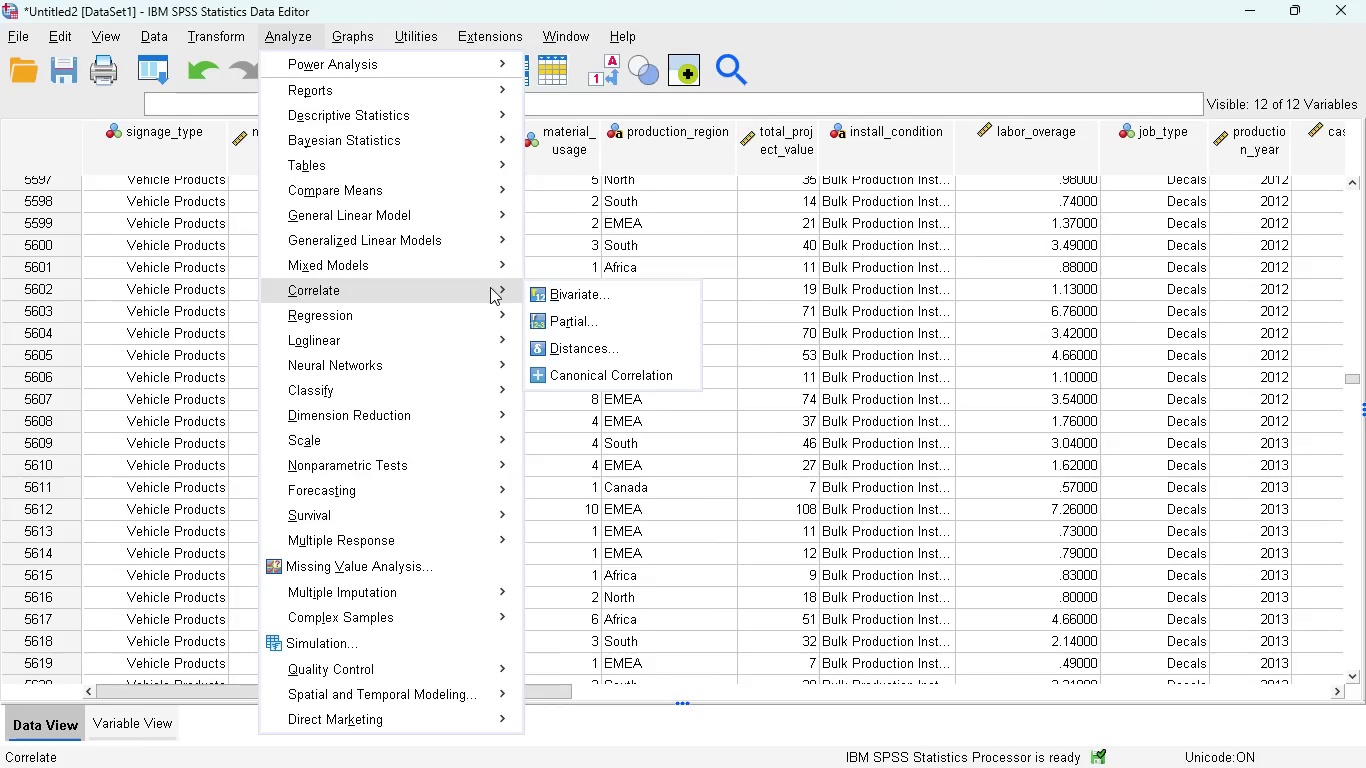 
left_click([547, 296])
 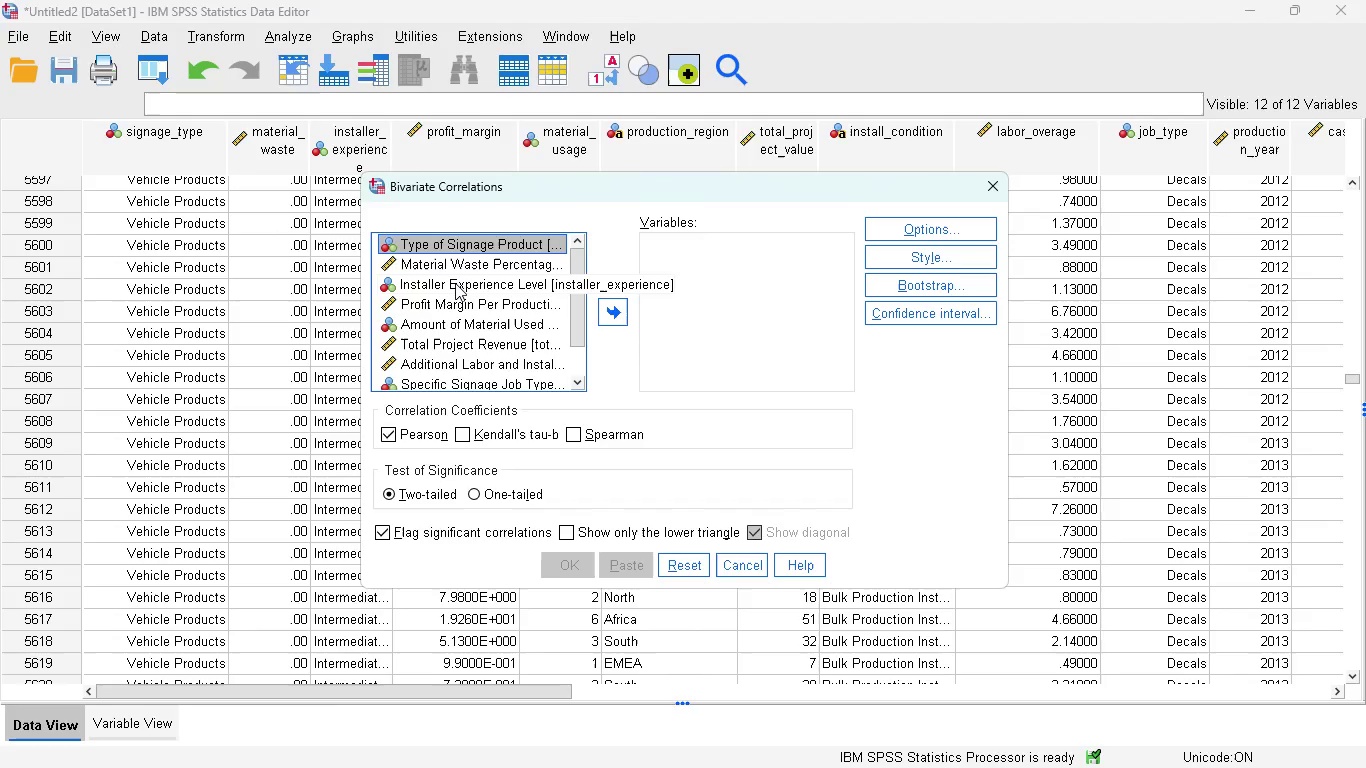 
wait(6.62)
 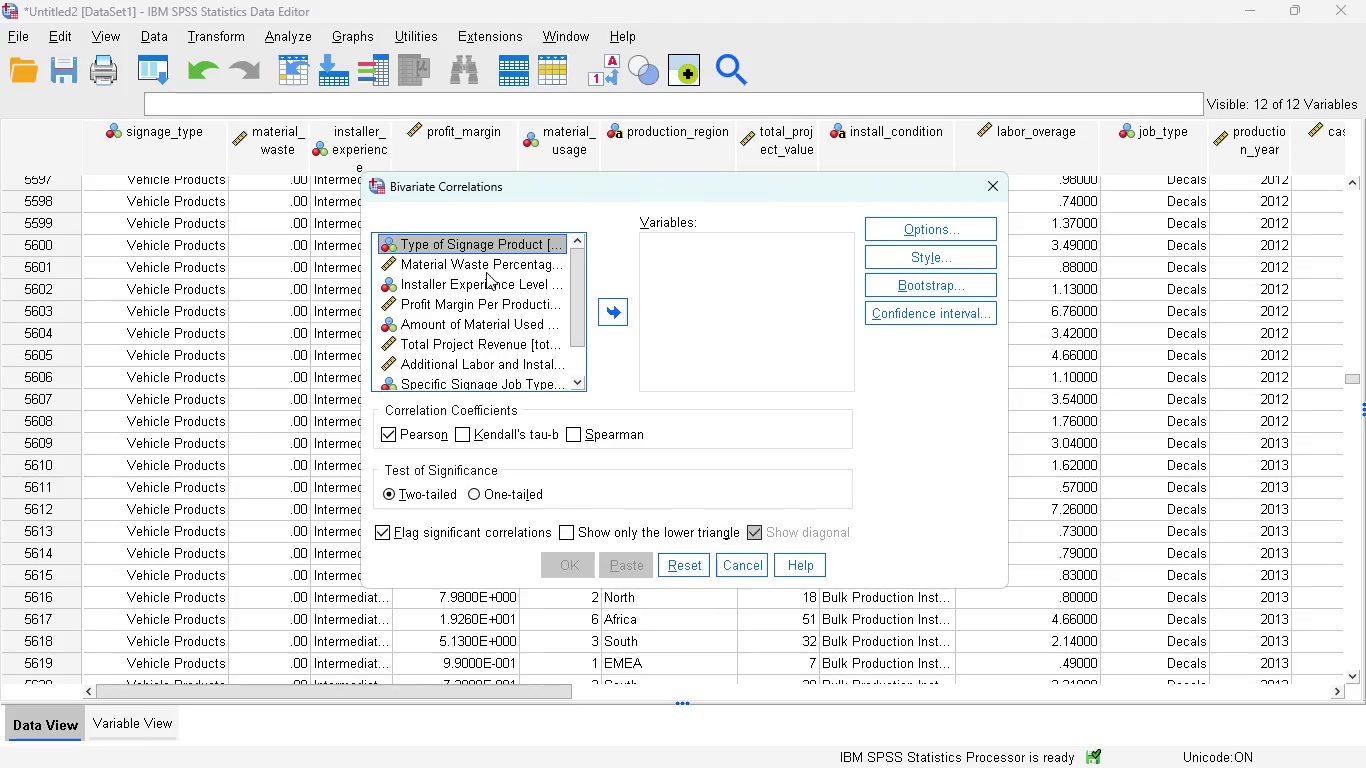 
left_click([455, 283])
 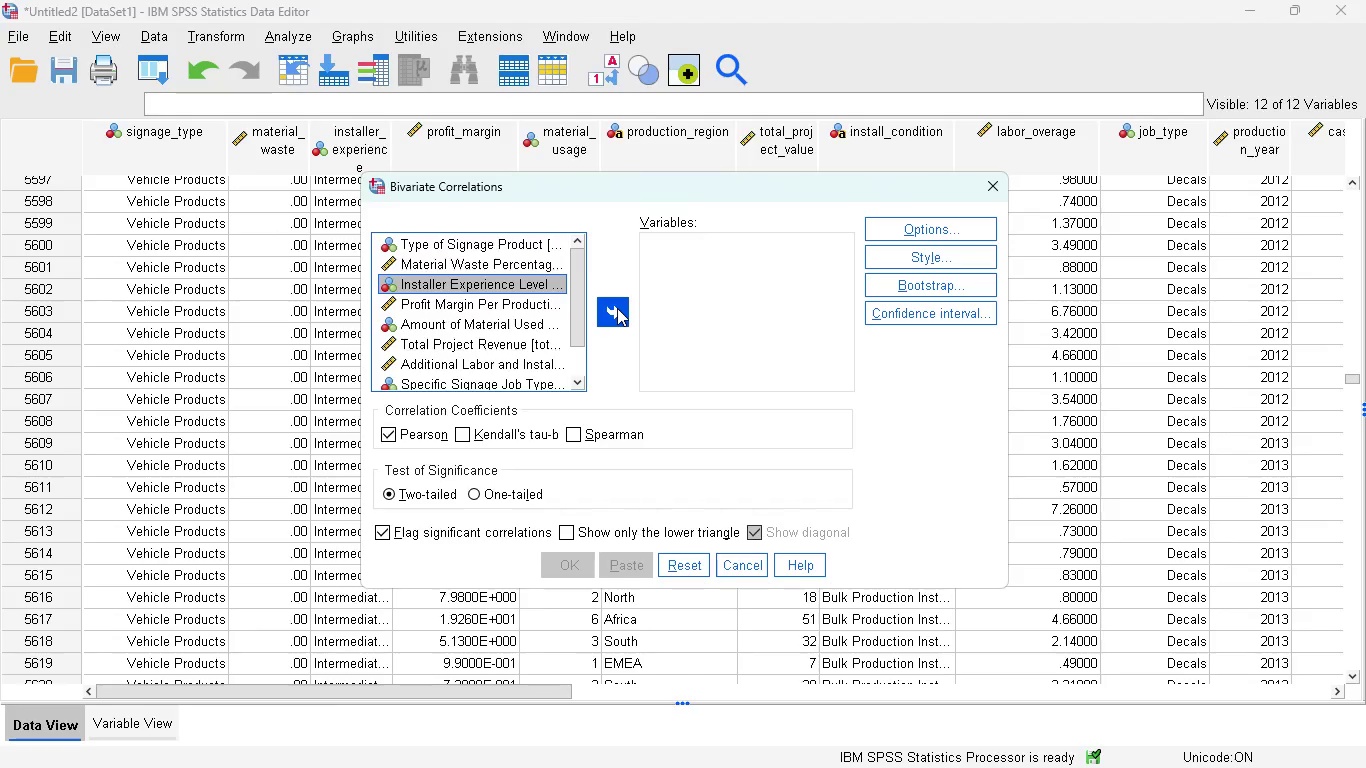 
left_click([617, 308])
 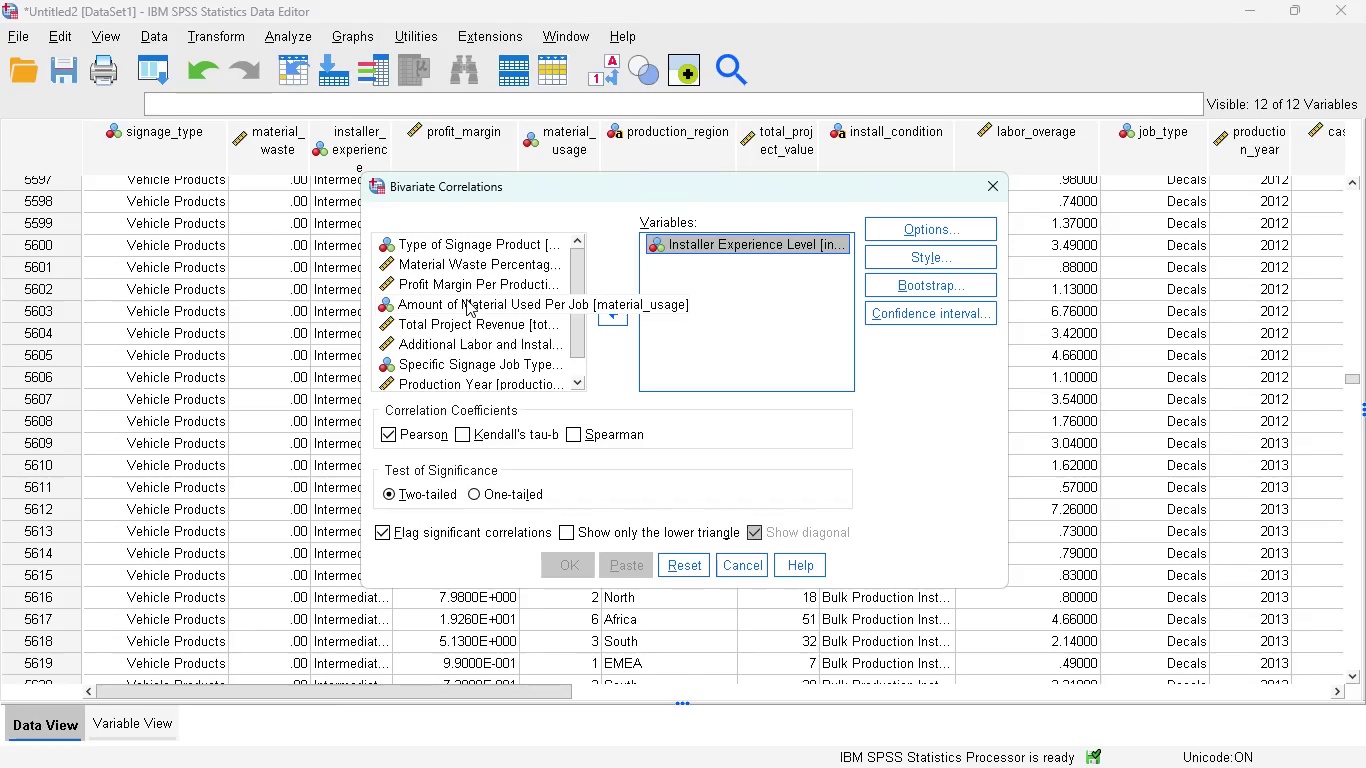 
wait(8.19)
 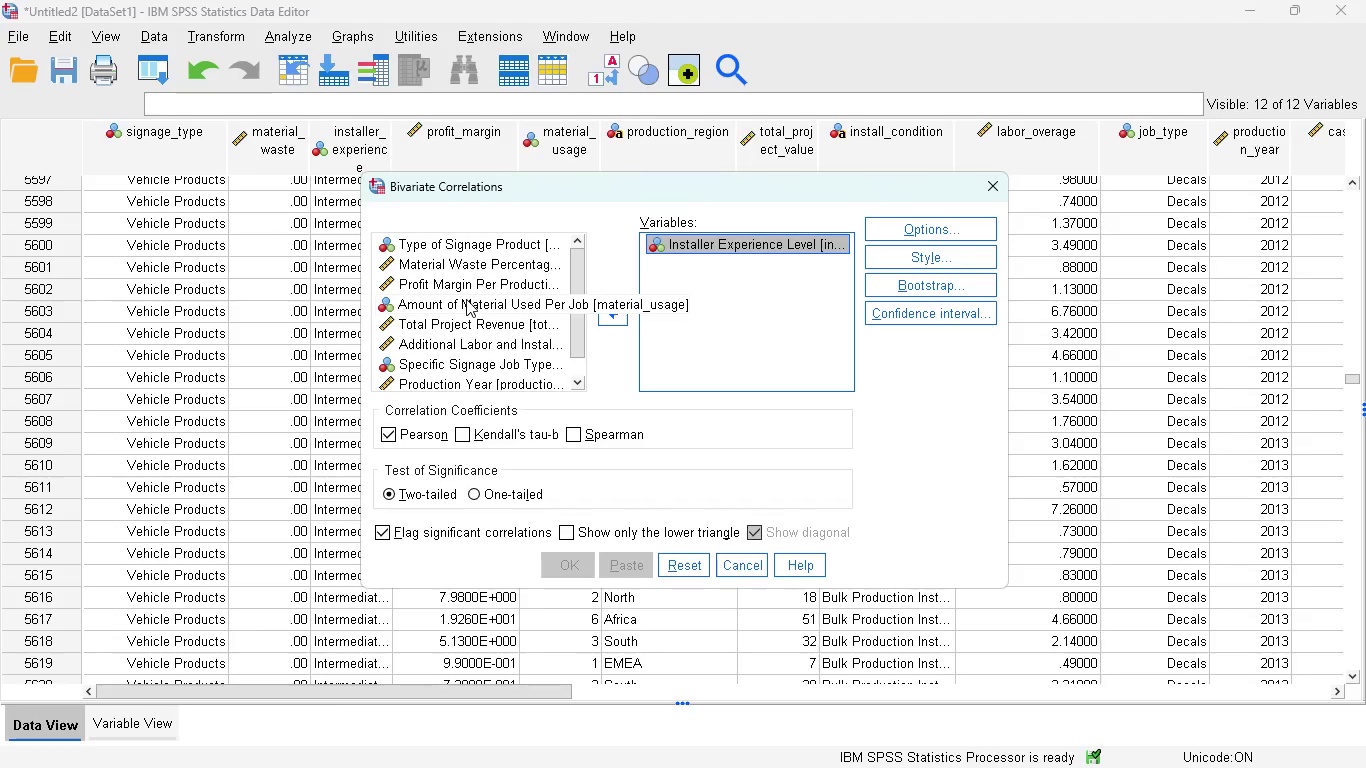 
left_click([480, 266])
 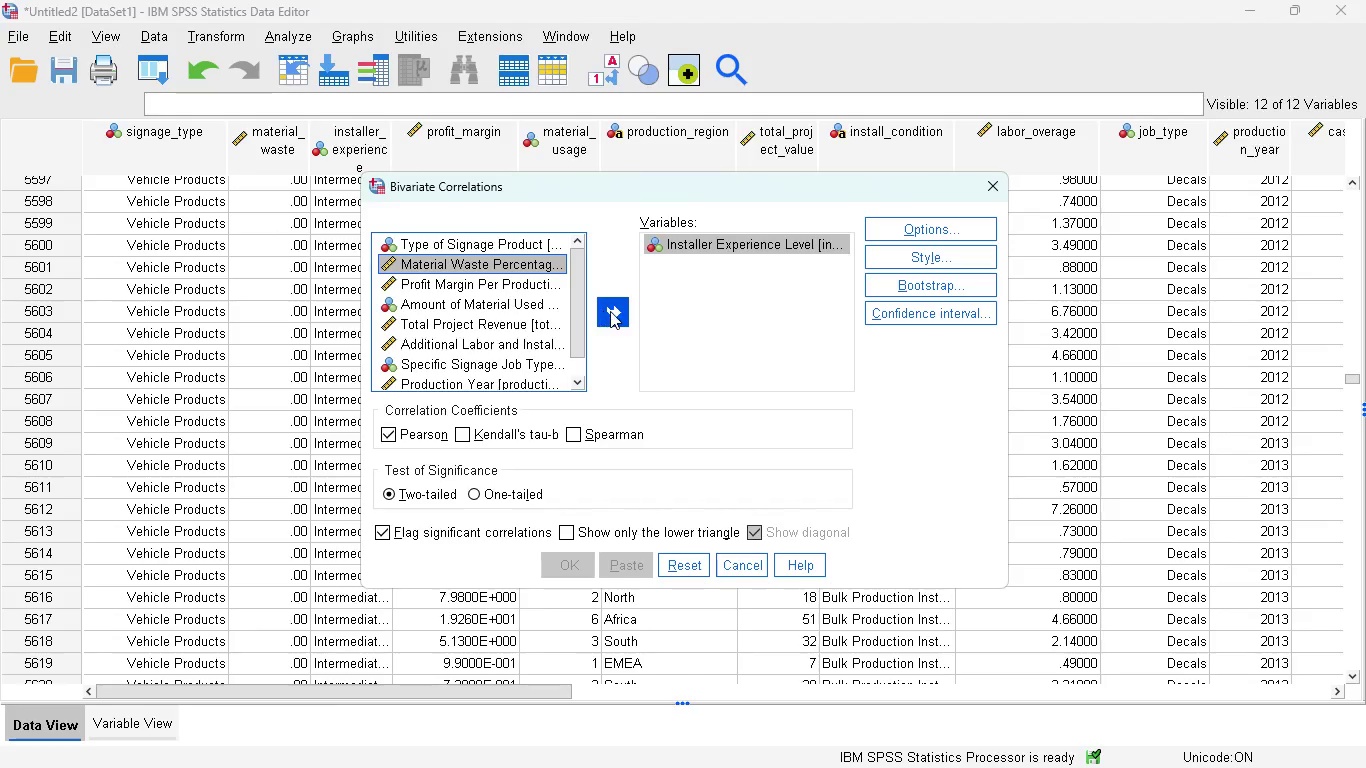 
left_click([611, 311])
 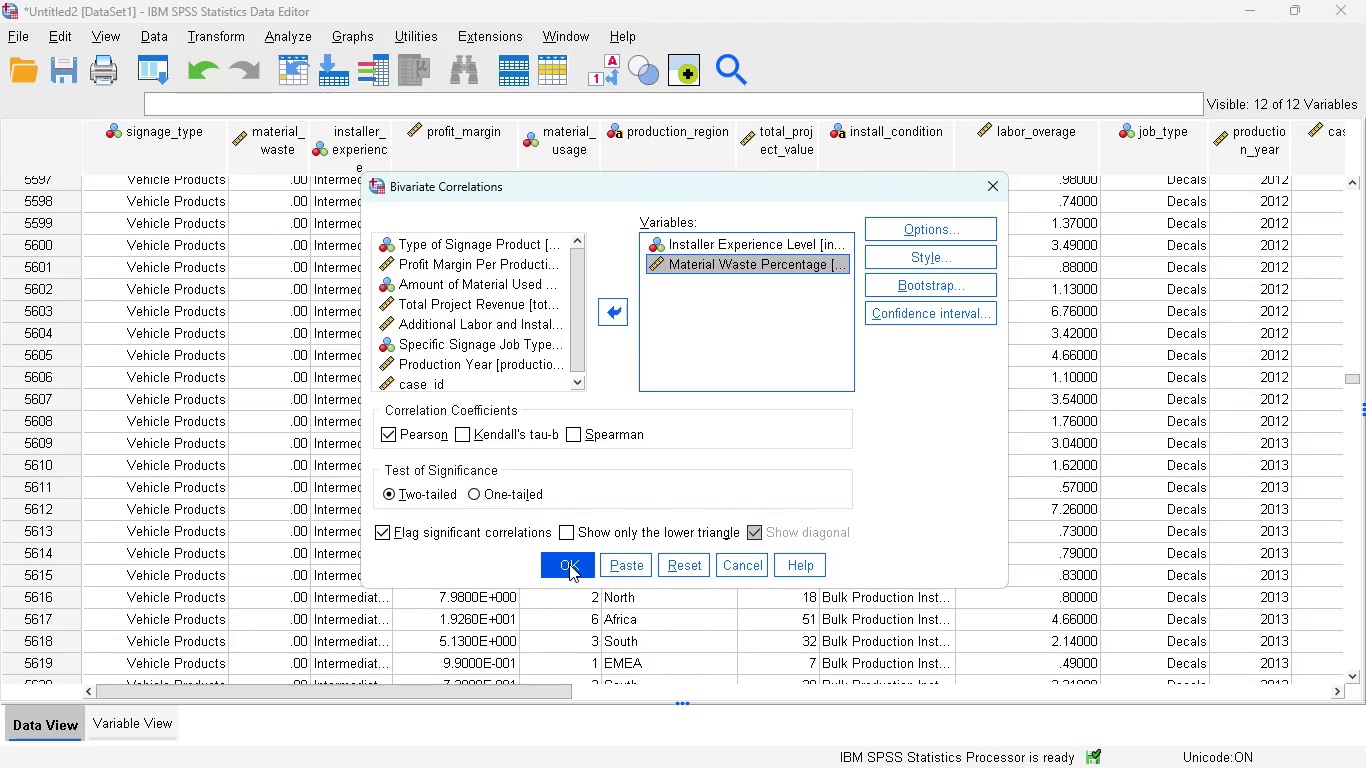 
wait(23.34)
 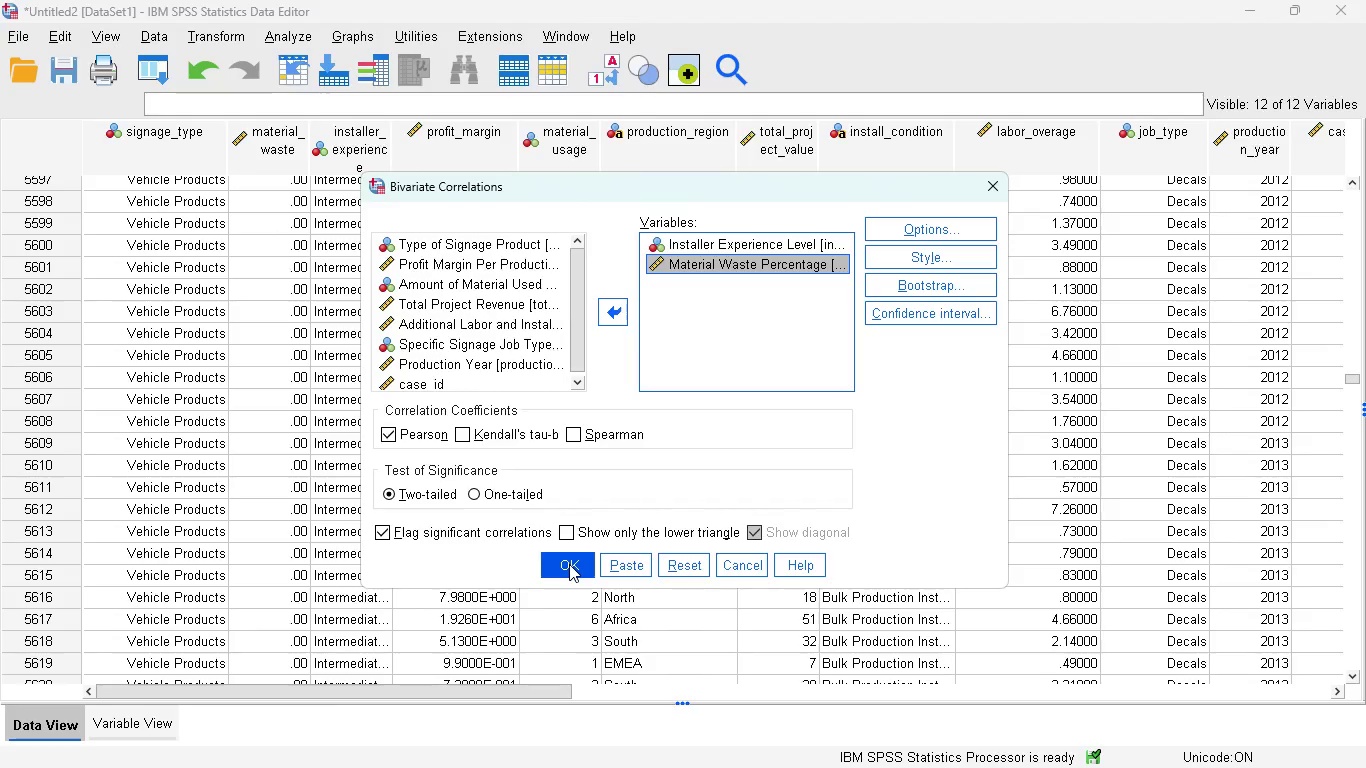 
left_click([631, 558])
 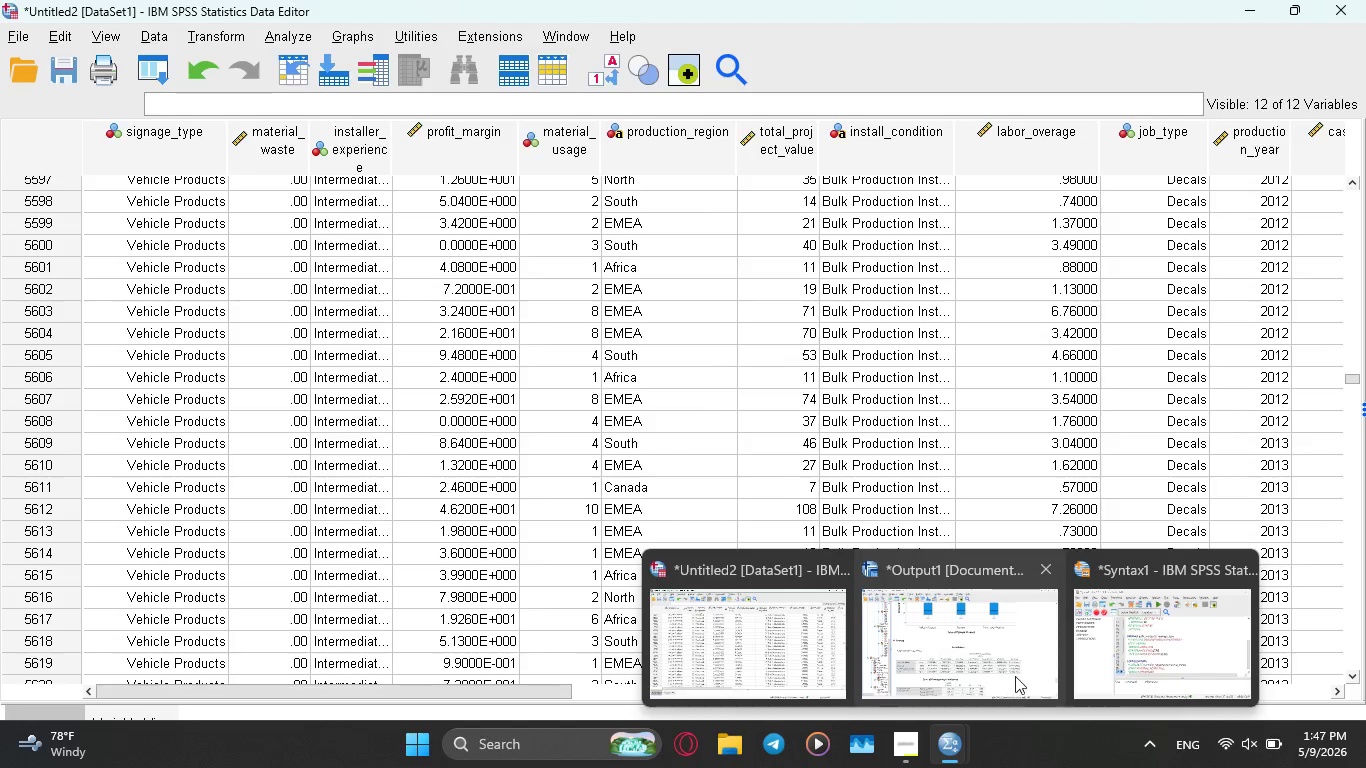 
left_click([1117, 649])
 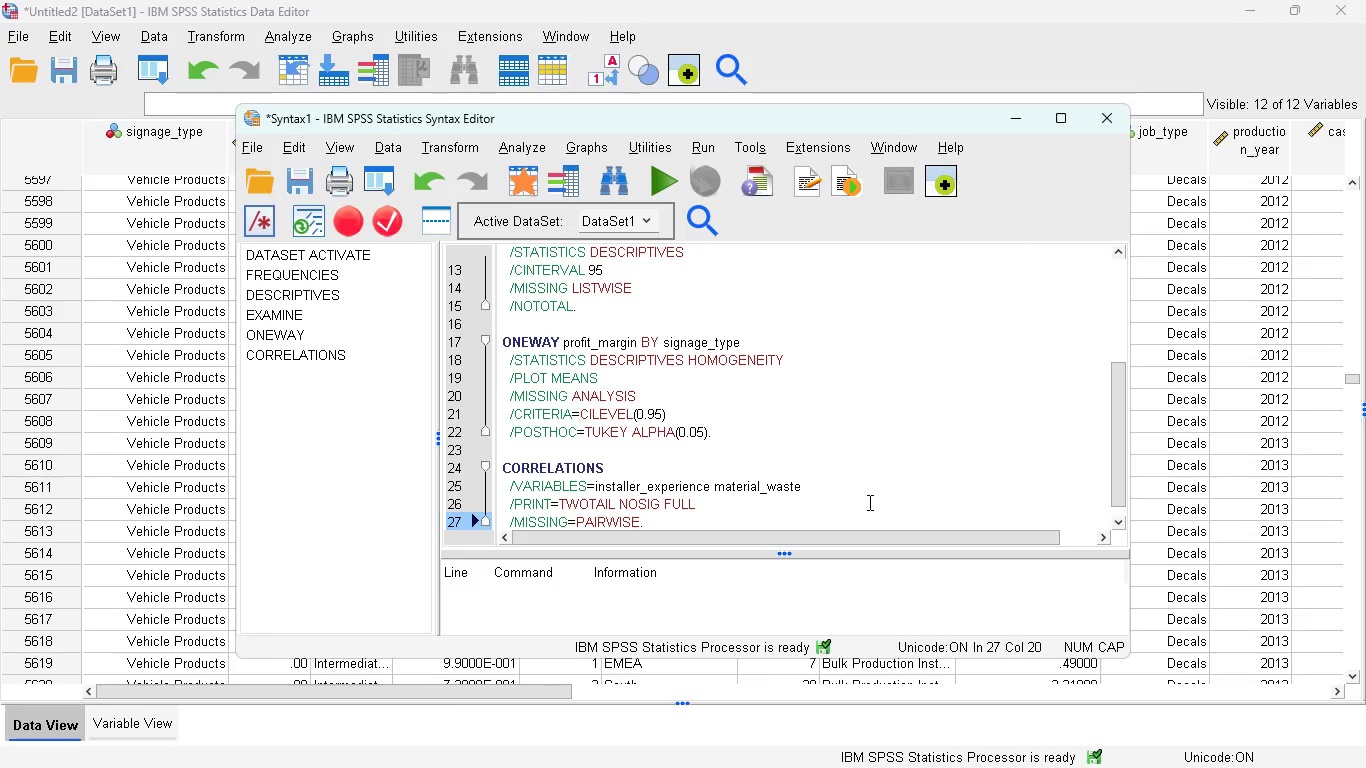 
scroll: coordinate [868, 502], scroll_direction: none, amount: 0.0
 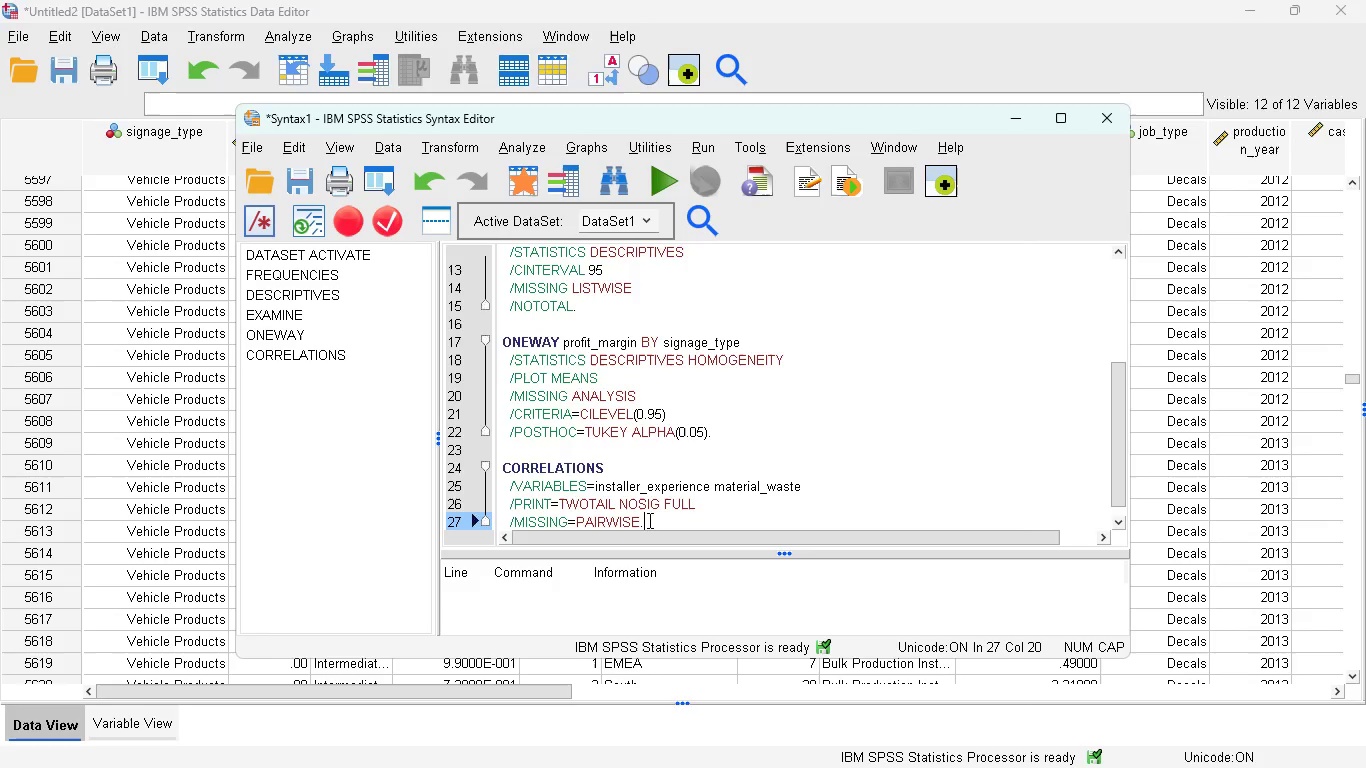 
left_click_drag(start_coordinate=[648, 520], to_coordinate=[501, 469])
 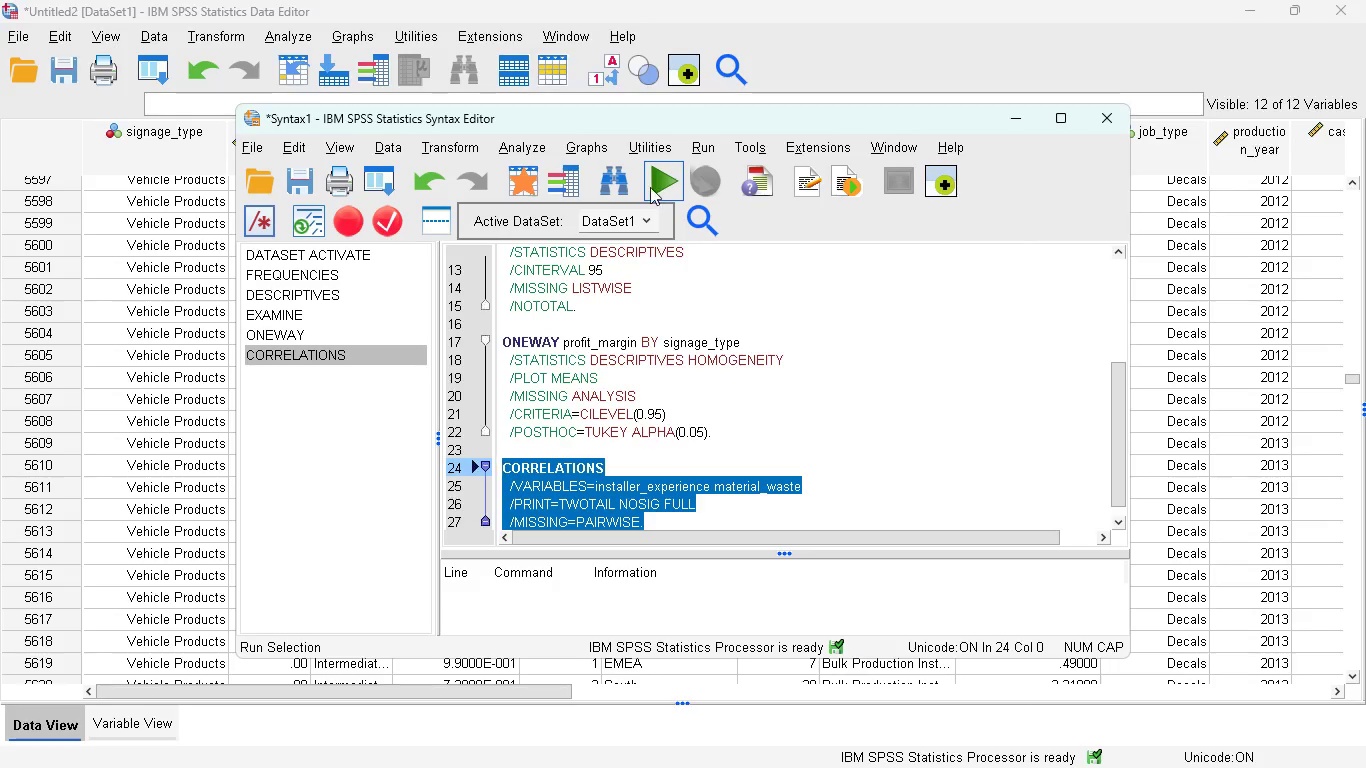 
left_click([649, 183])
 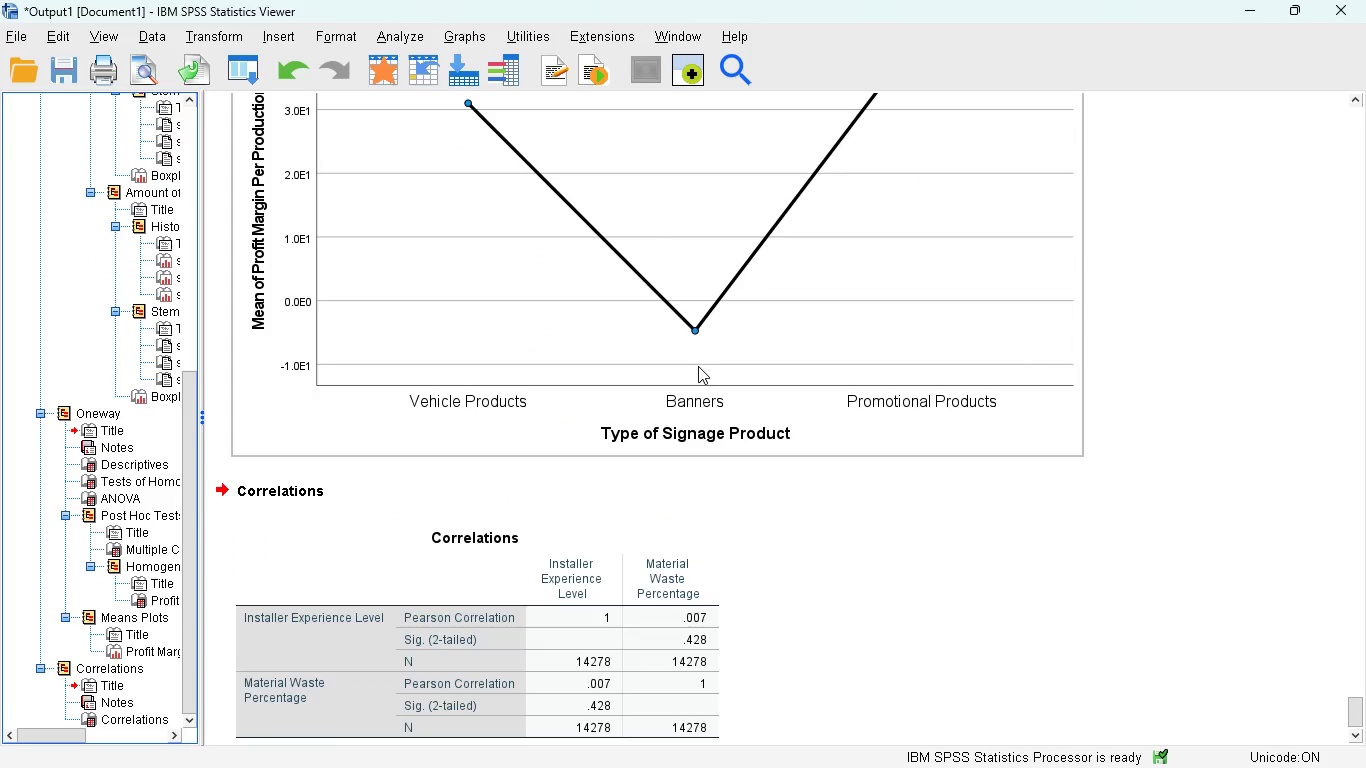 
scroll: coordinate [698, 366], scroll_direction: down, amount: 2.0
 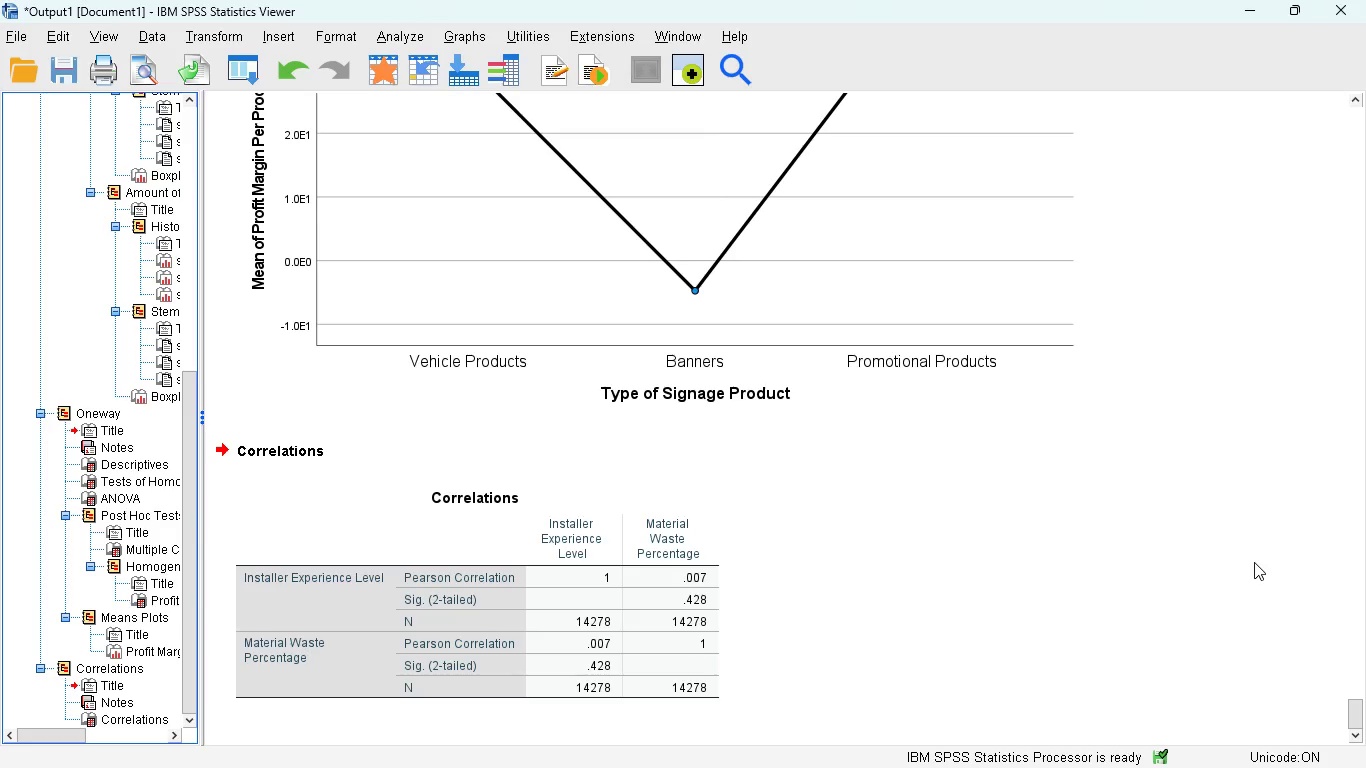 
wait(56.49)
 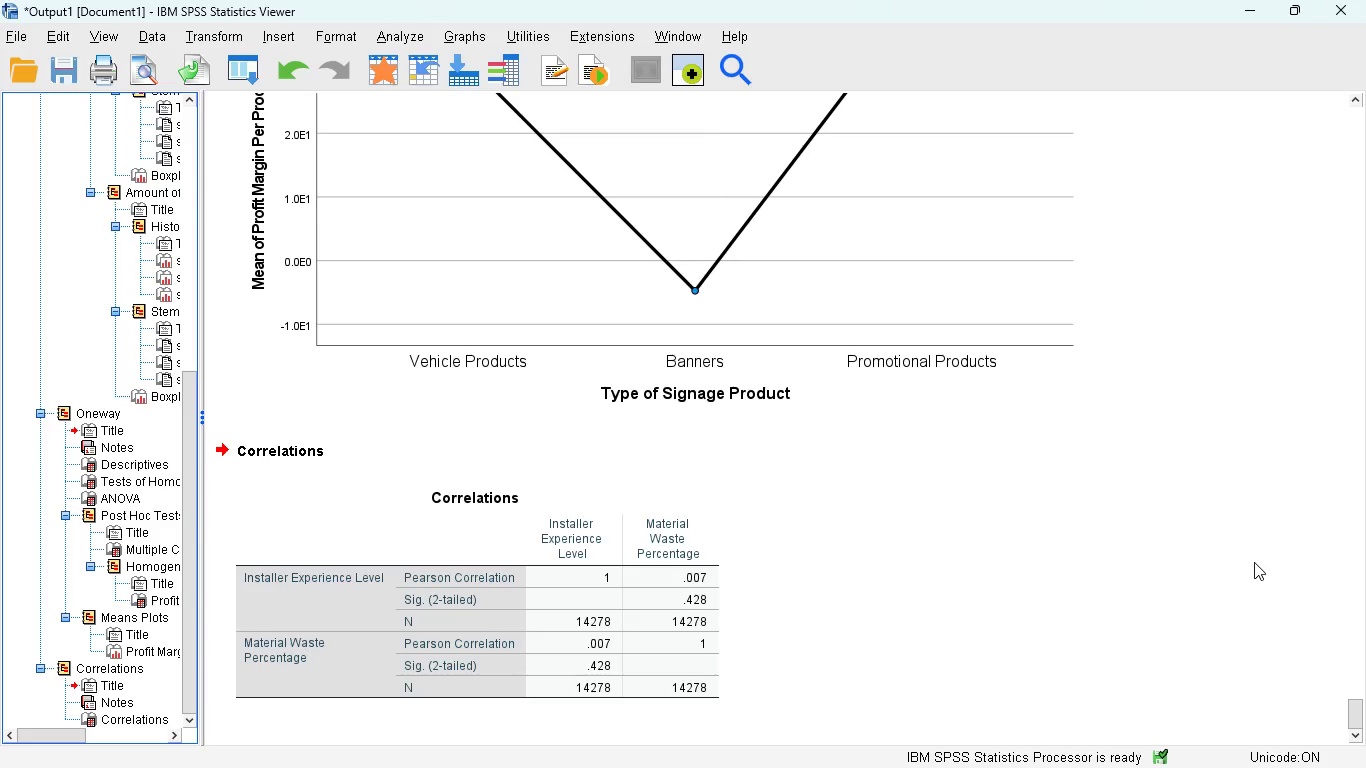 
left_click_drag(start_coordinate=[1353, 706], to_coordinate=[1345, 554])
 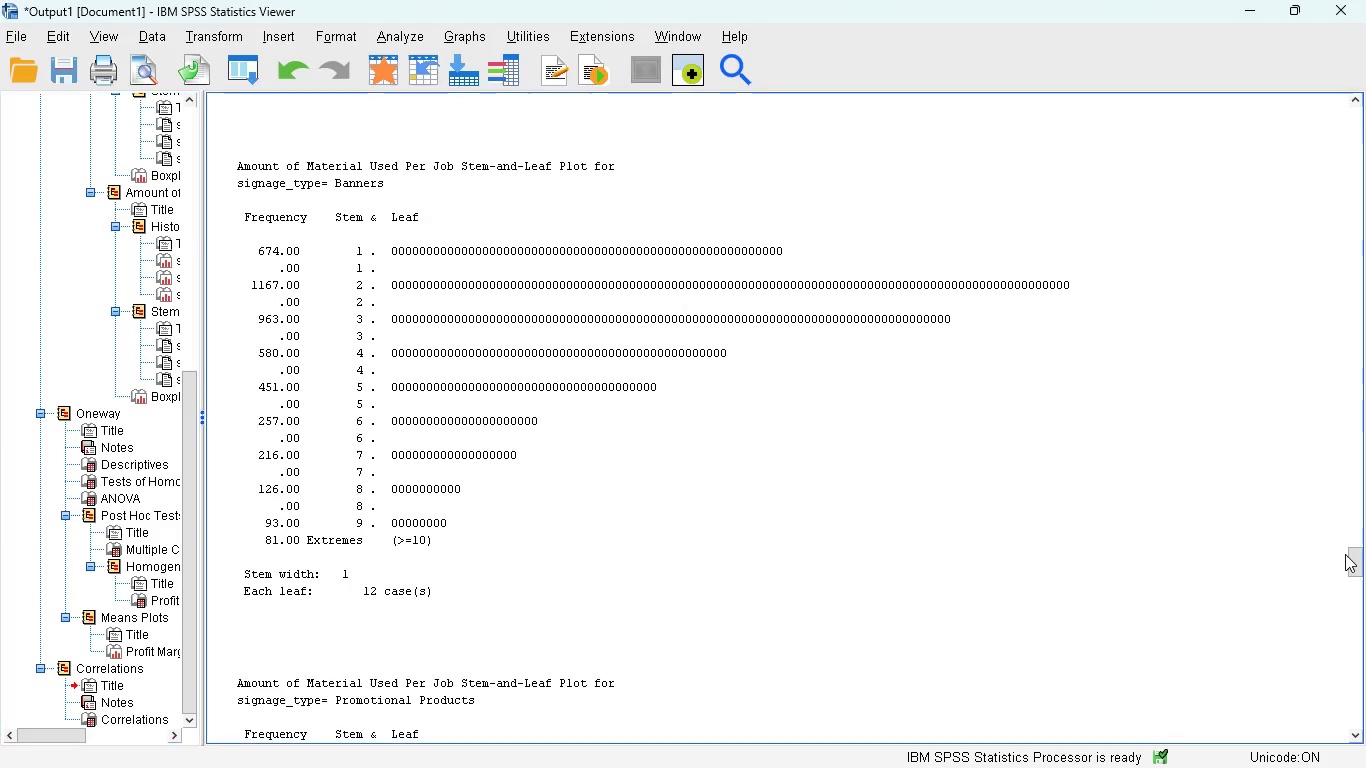 
left_click_drag(start_coordinate=[1345, 554], to_coordinate=[1343, 459])
 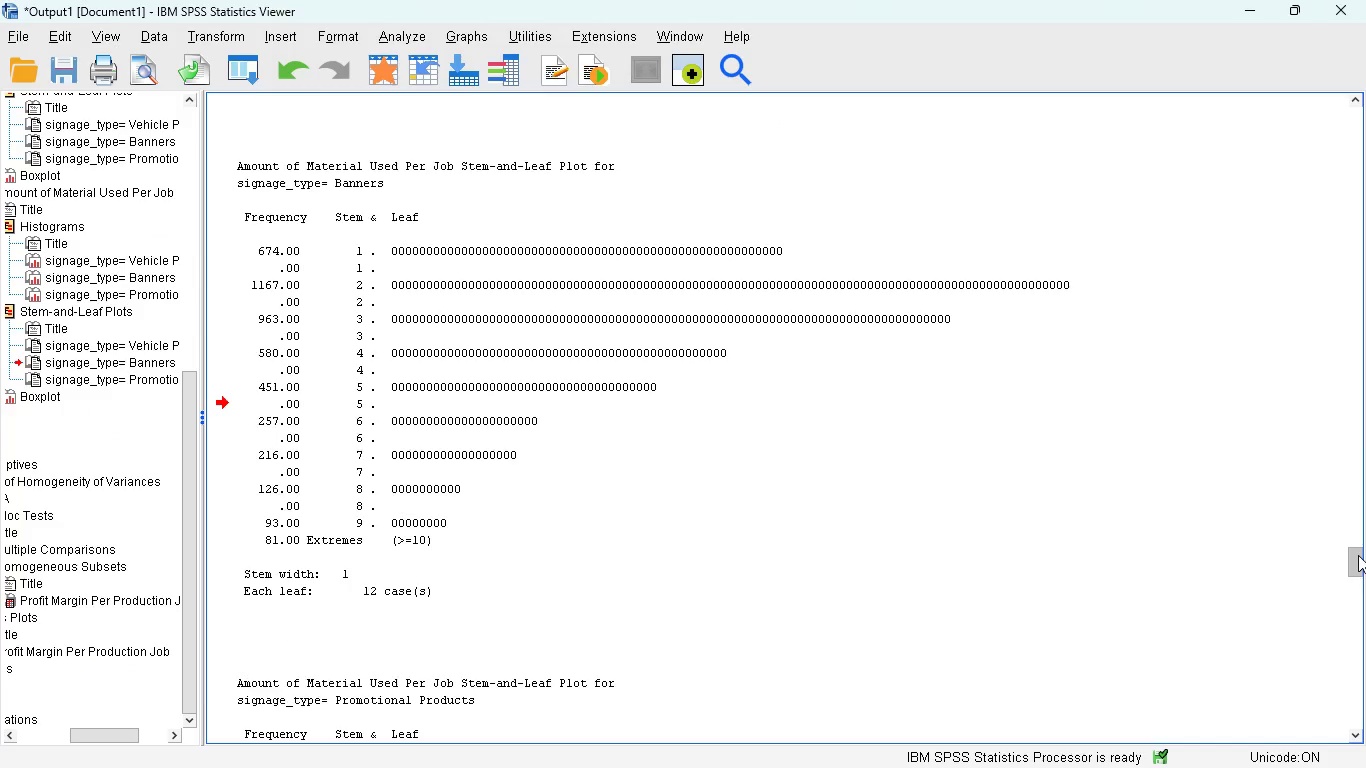 
left_click_drag(start_coordinate=[1359, 556], to_coordinate=[1351, 410])
 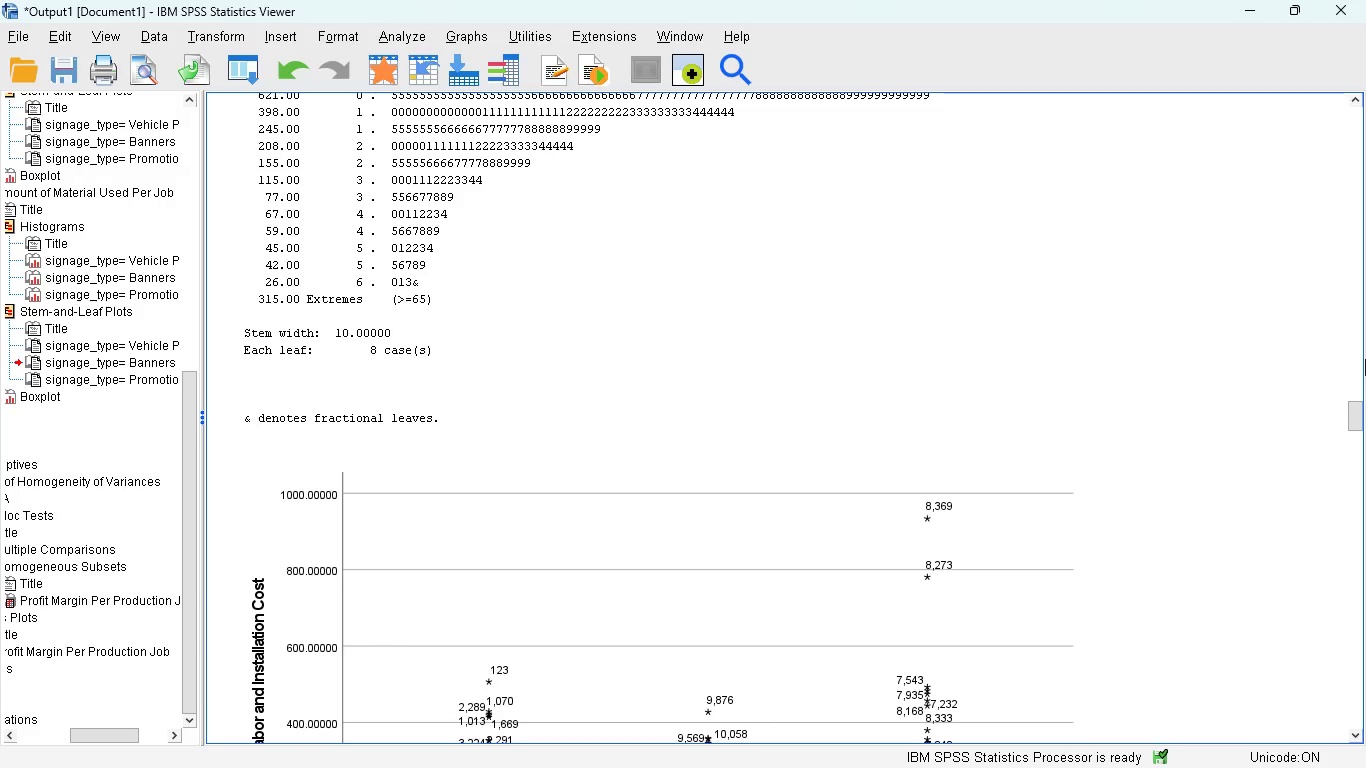 
wait(25.12)
 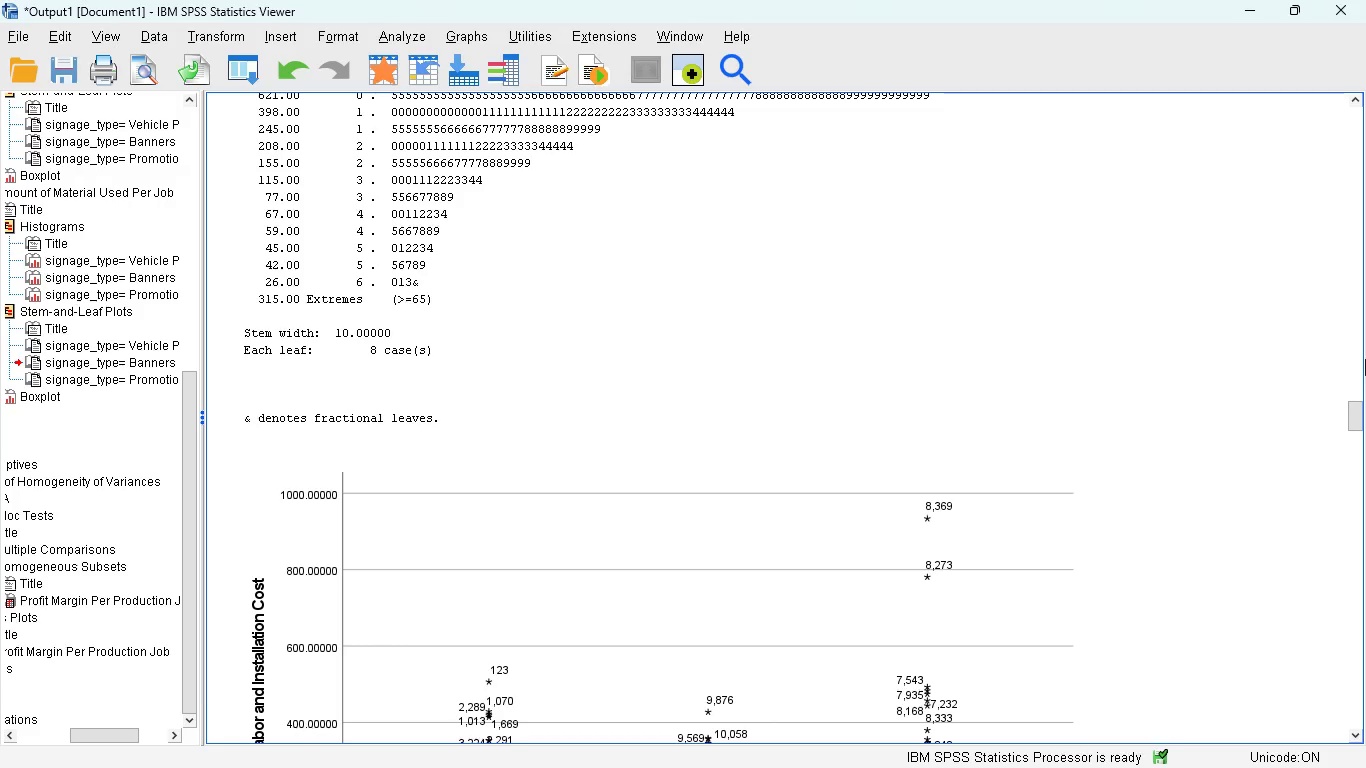 
scroll: coordinate [1034, 392], scroll_direction: up, amount: 10.0
 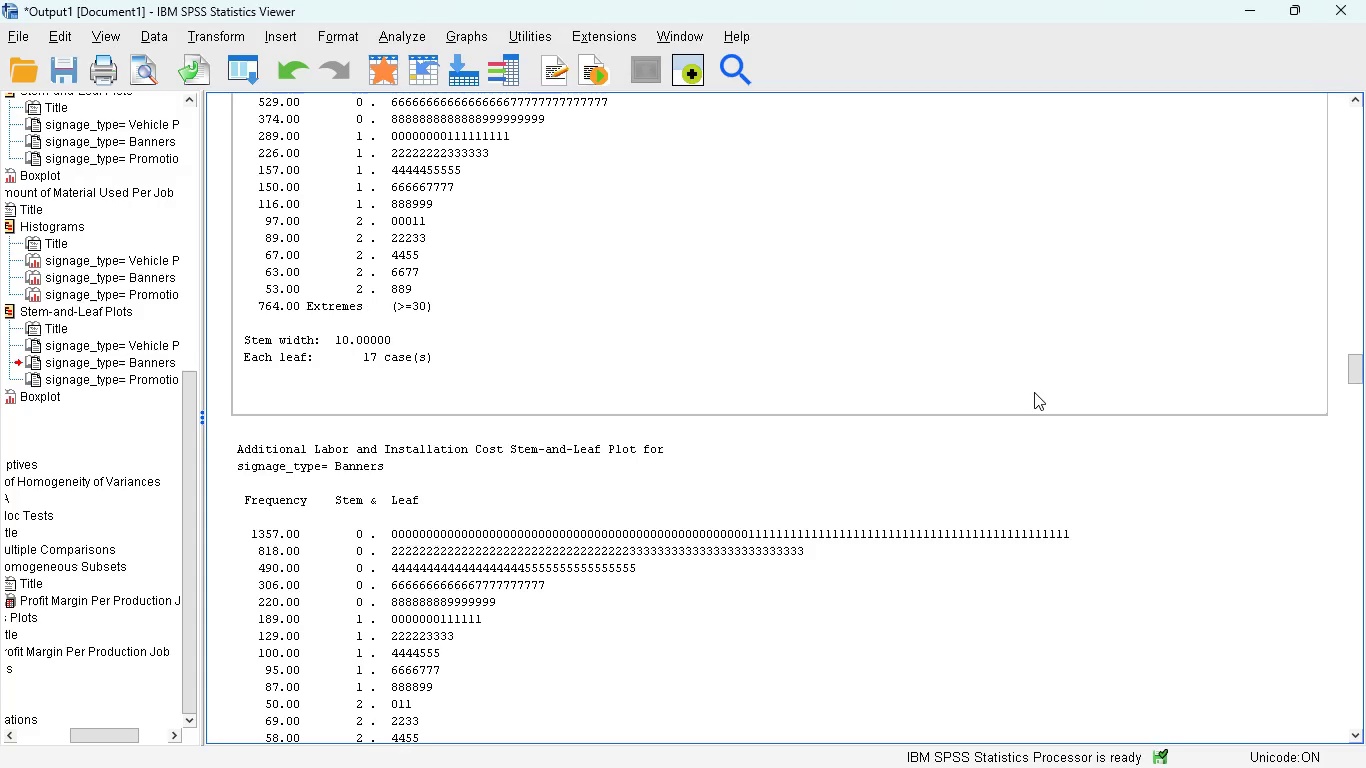 
wait(12.35)
 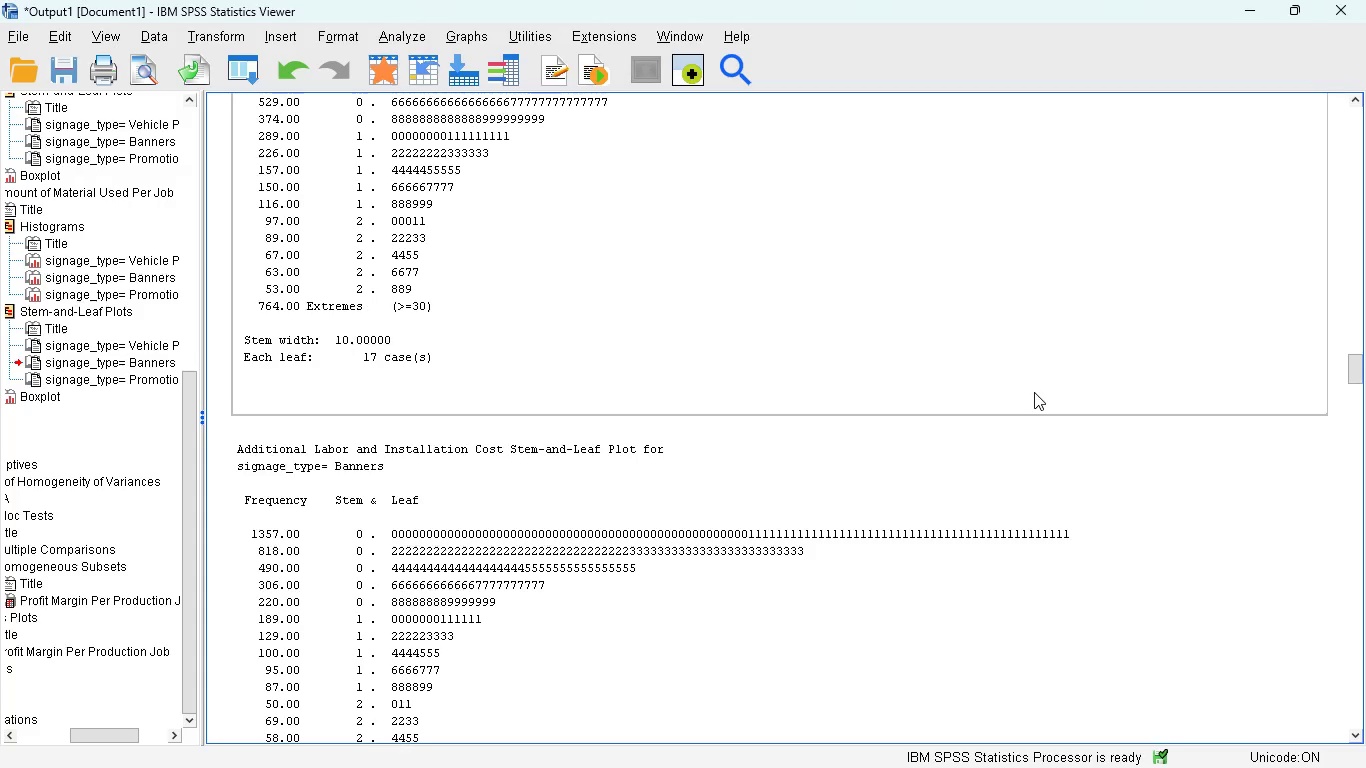 
left_click([908, 733])